 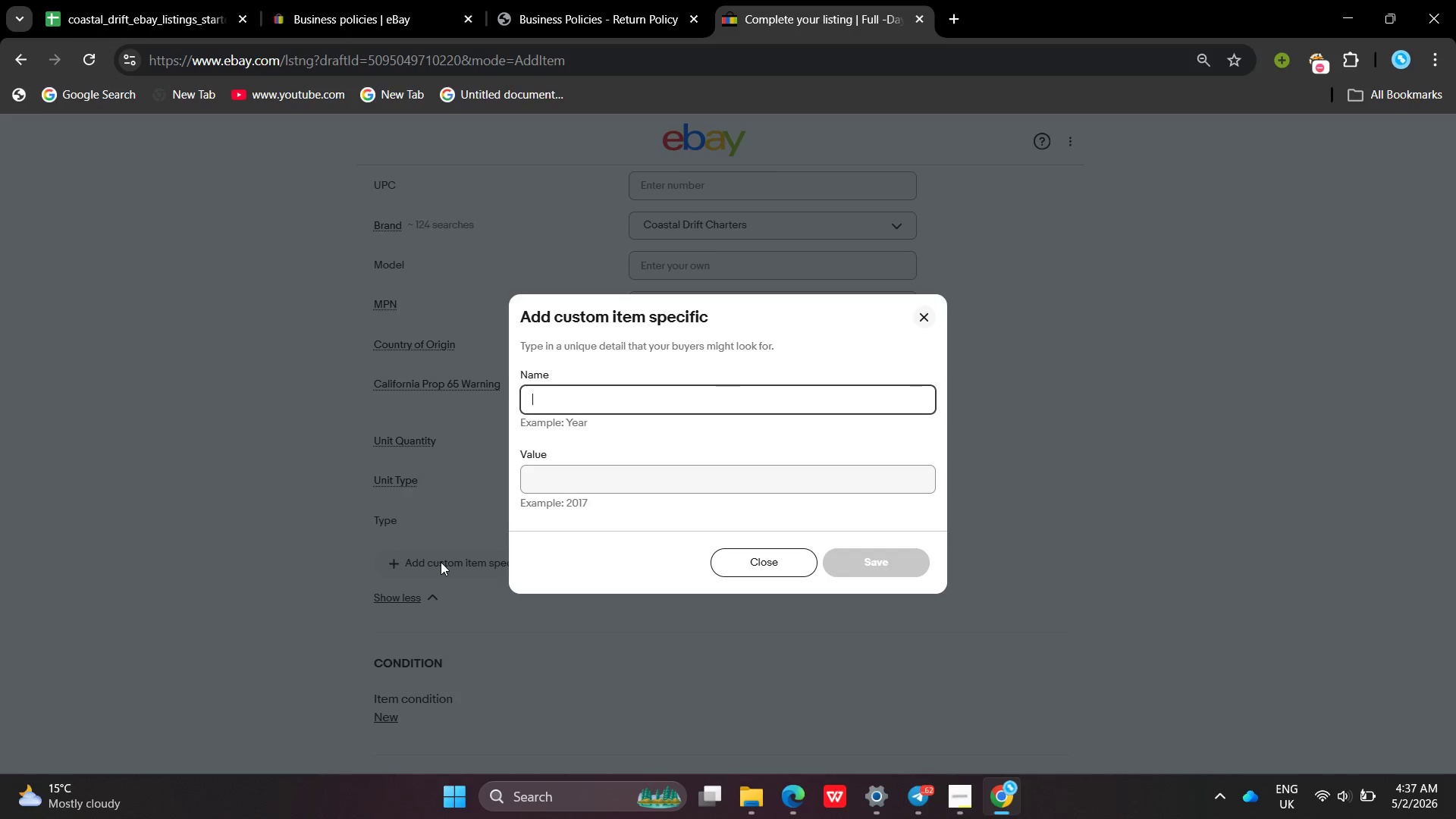 
key(O)
 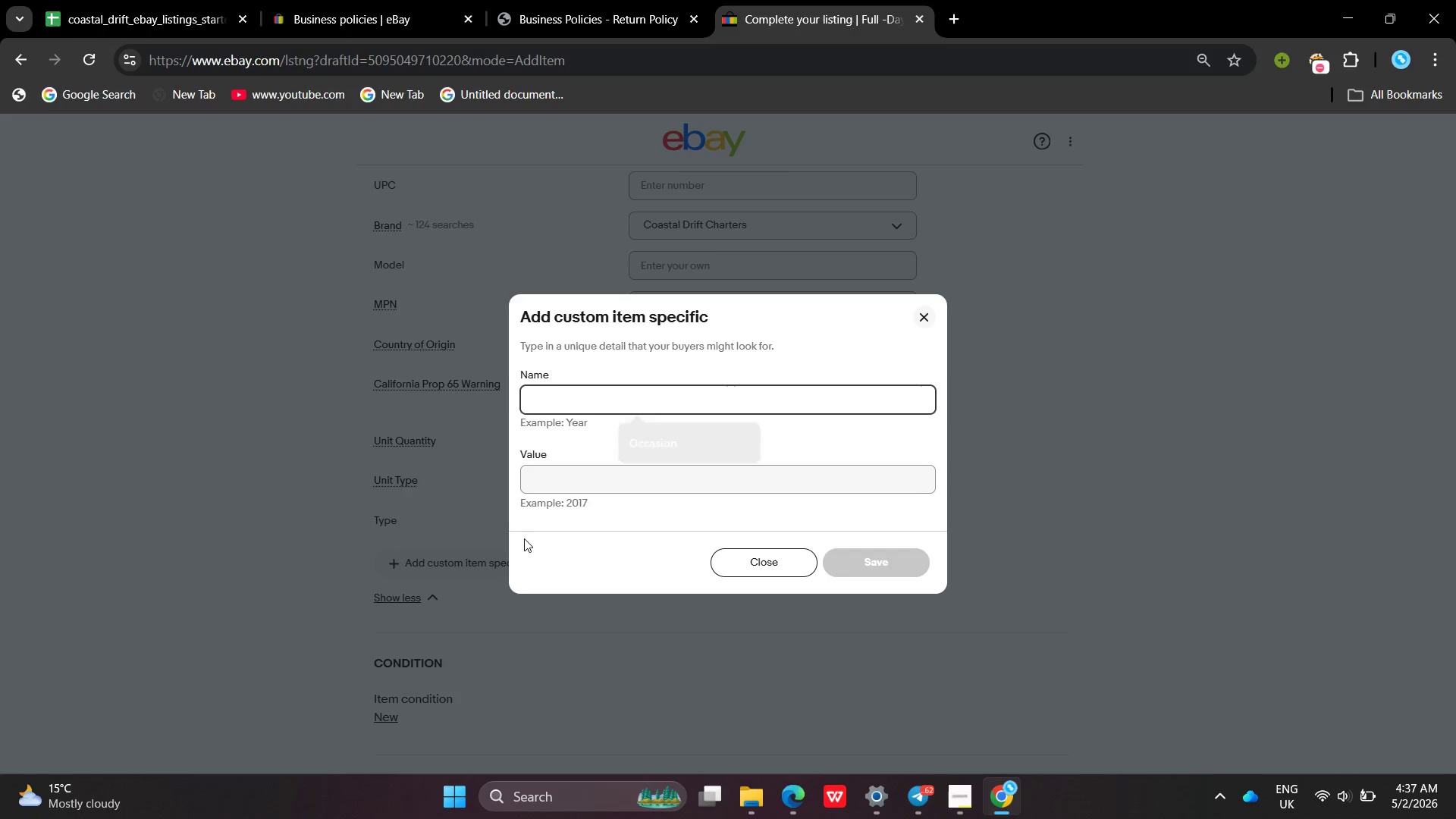 
key(Backspace)
 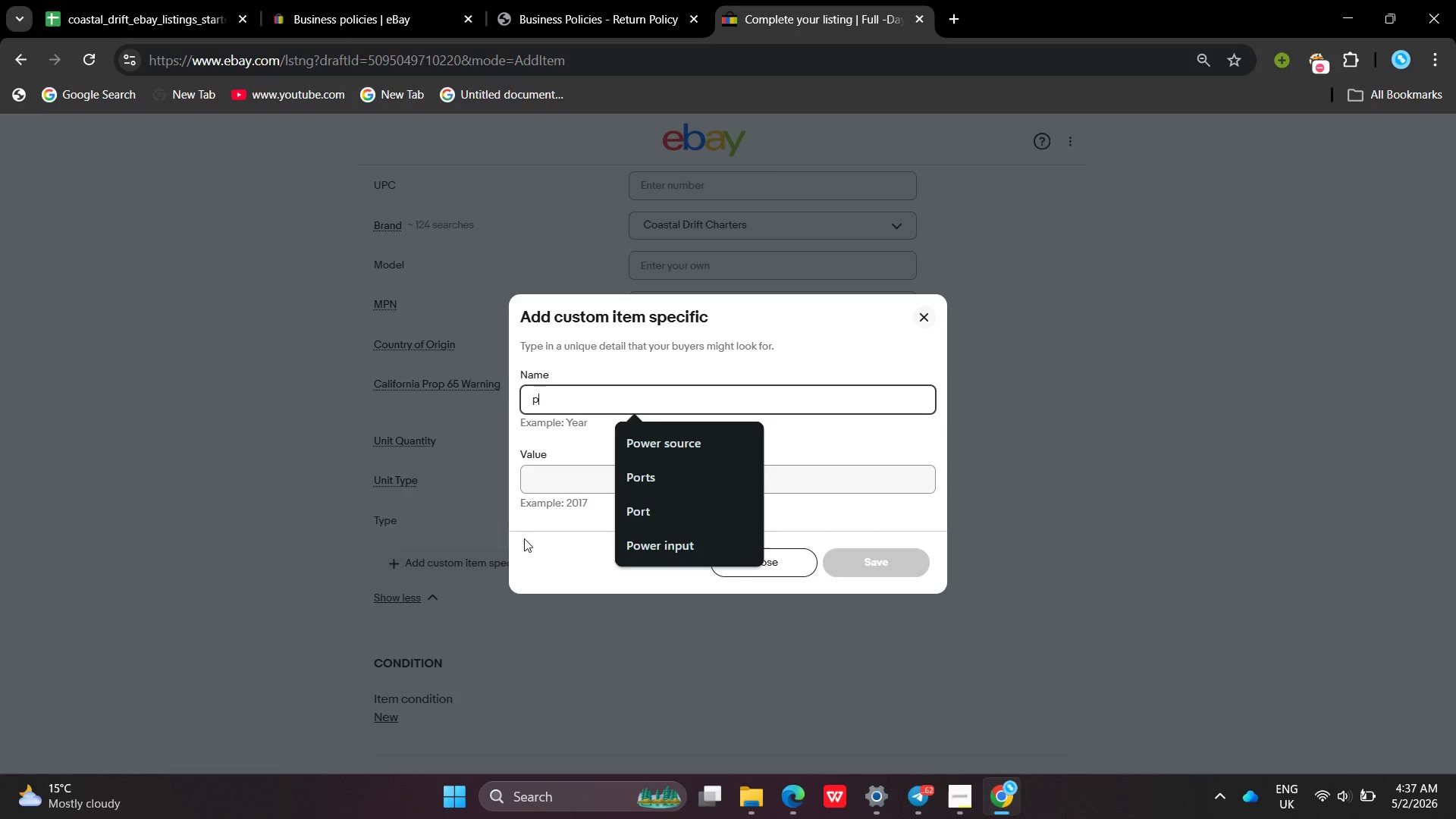 
key(P)
 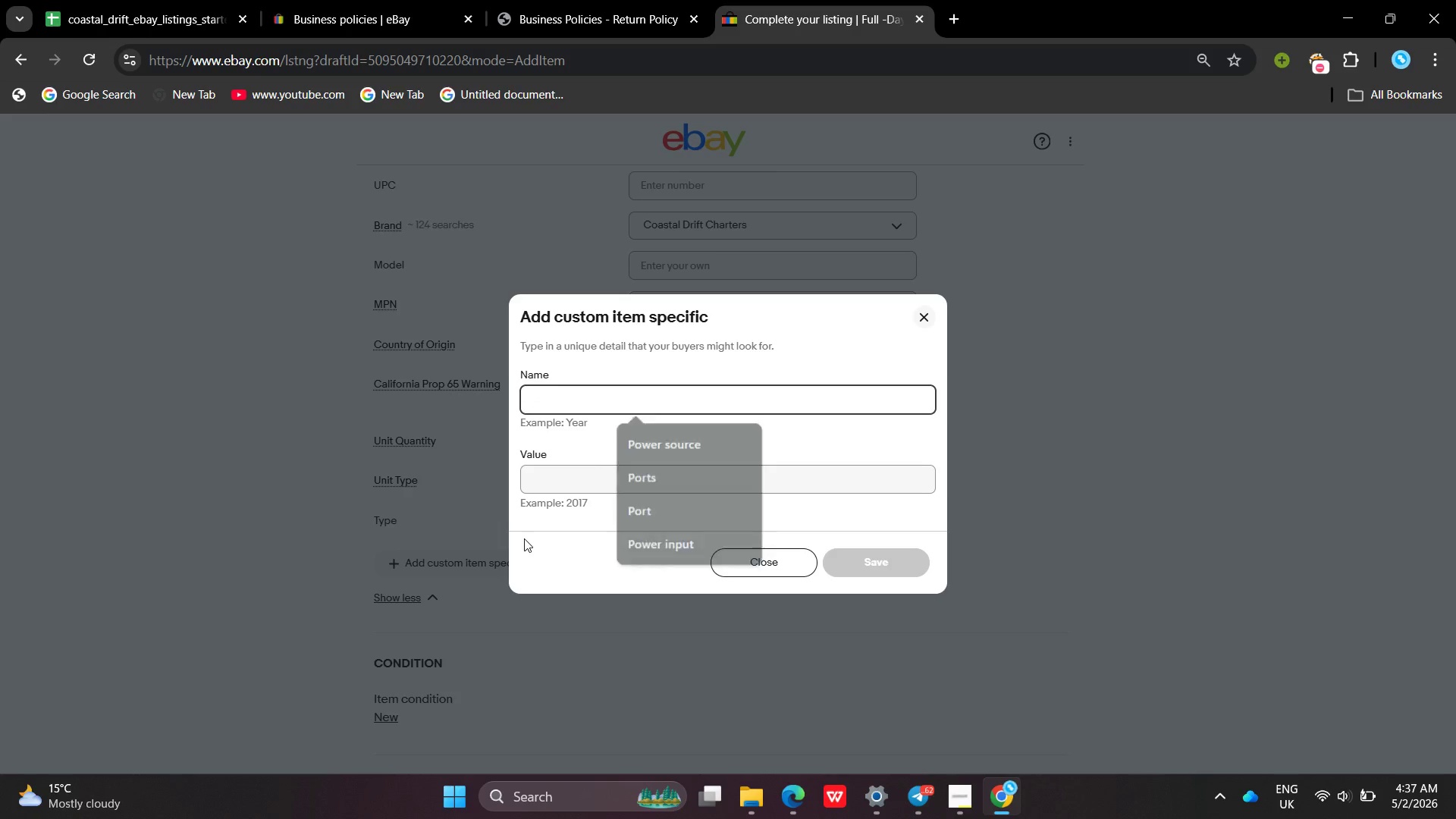 
key(Backspace)
 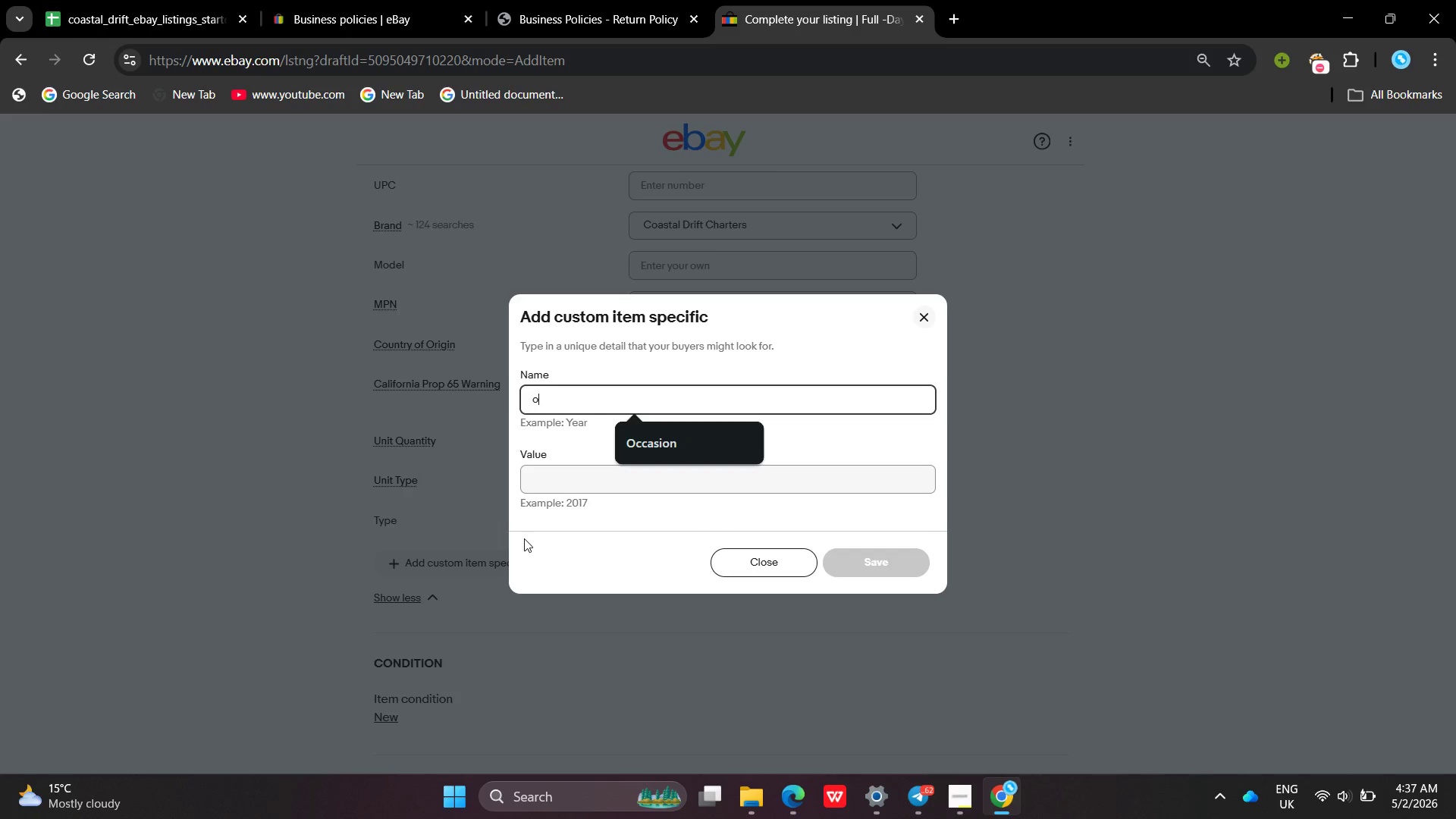 
key(O)
 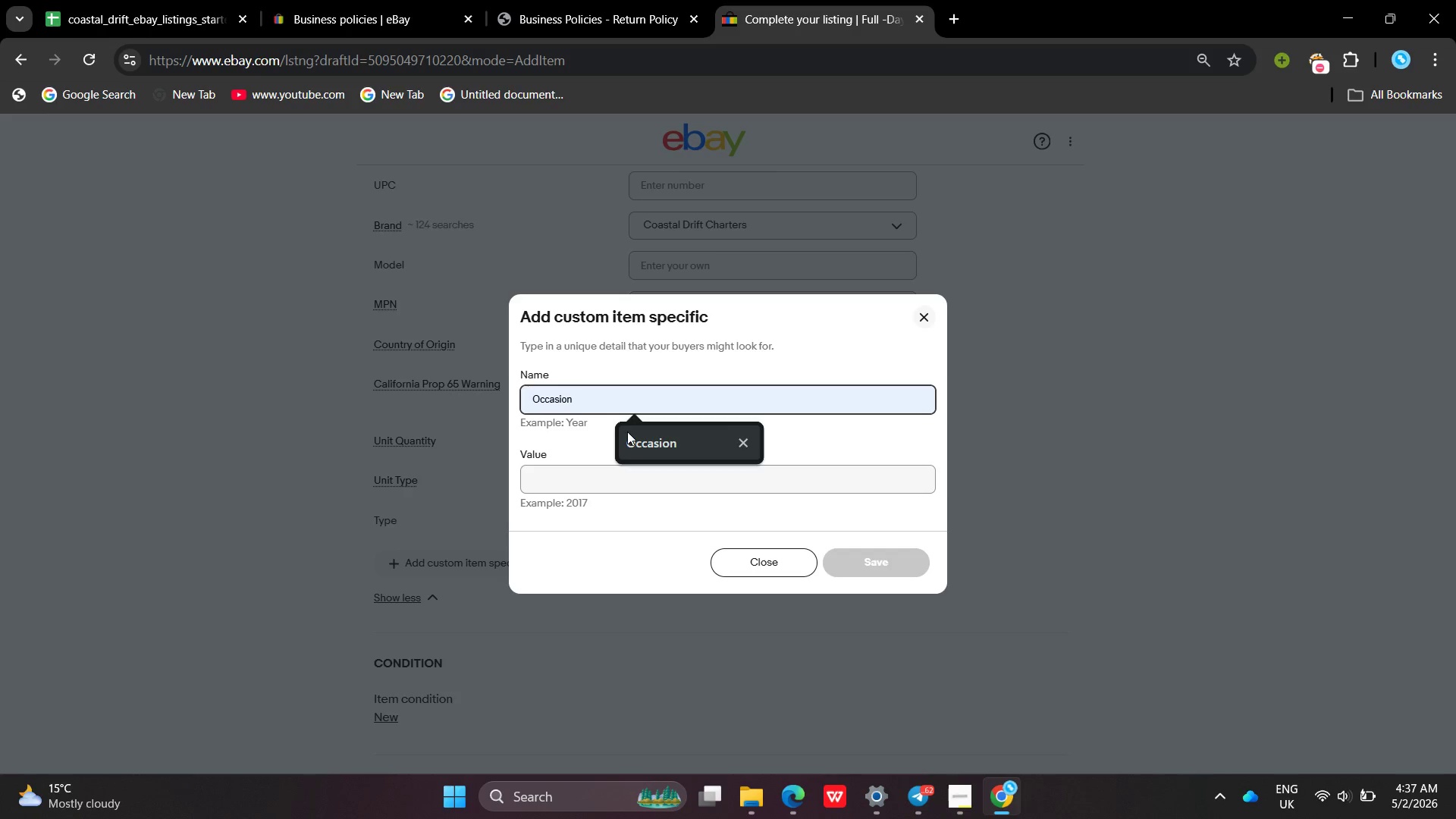 
left_click([627, 431])
 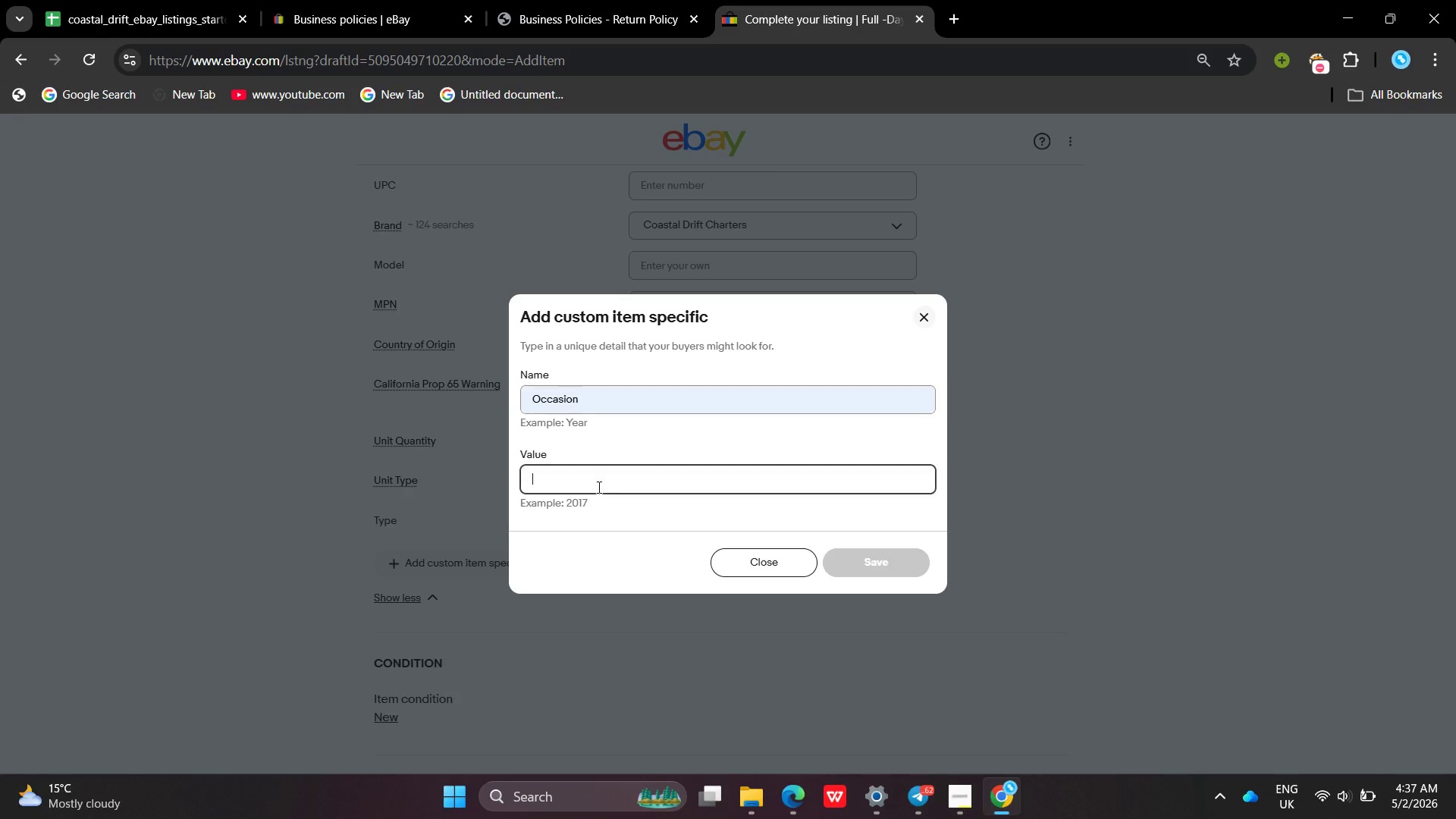 
left_click([598, 487])
 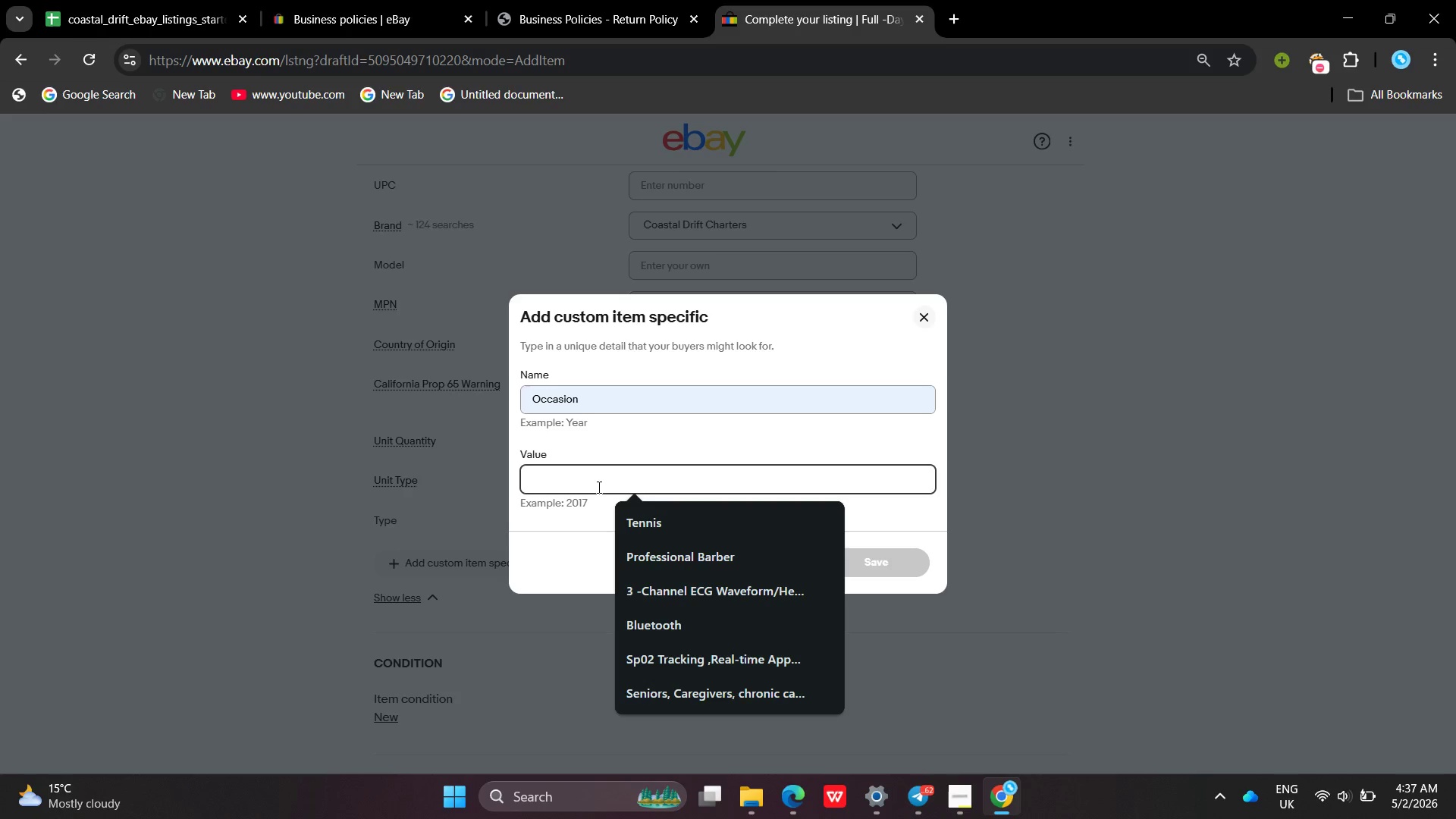 
wait(5.14)
 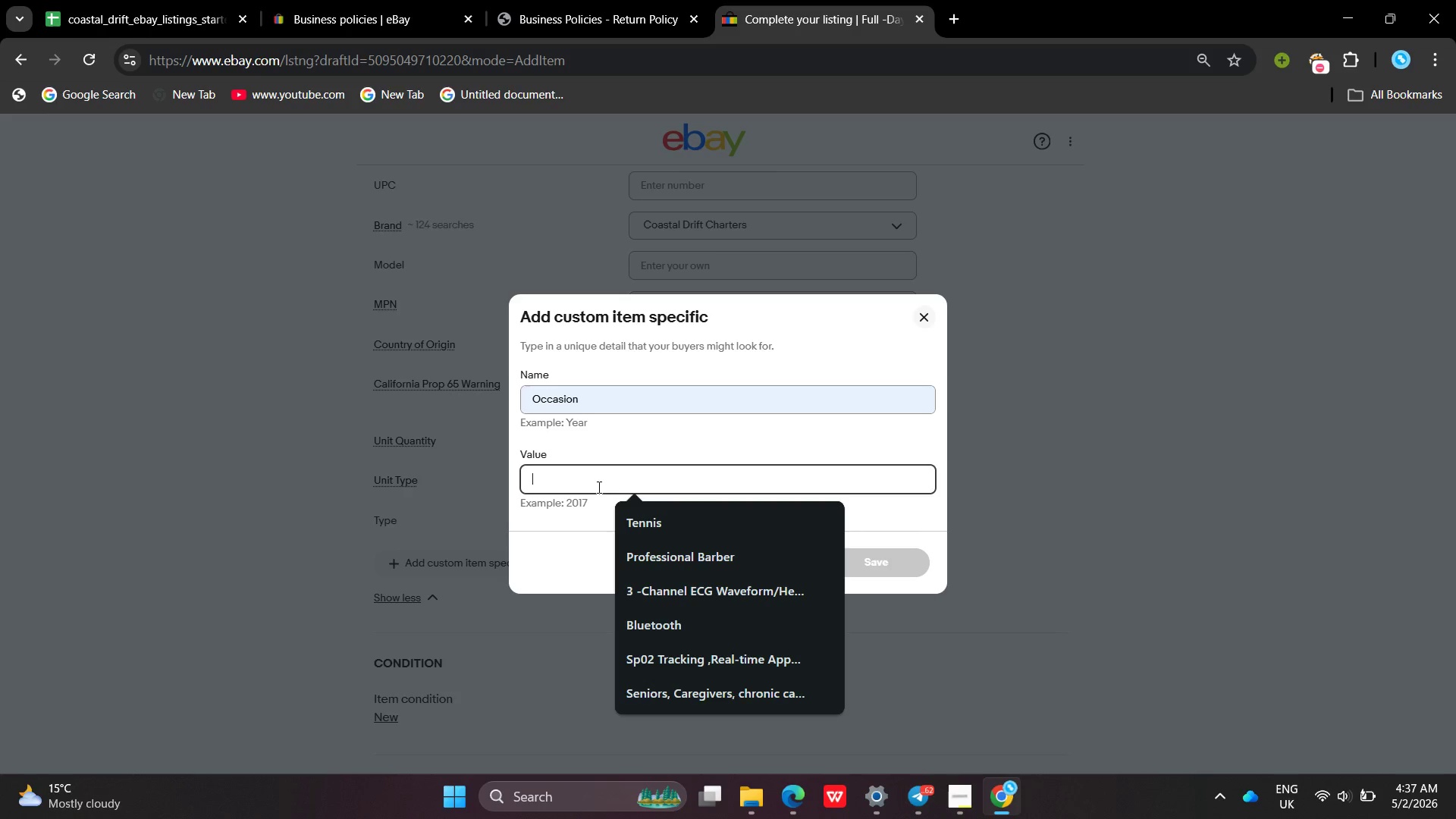 
type(Gift )
 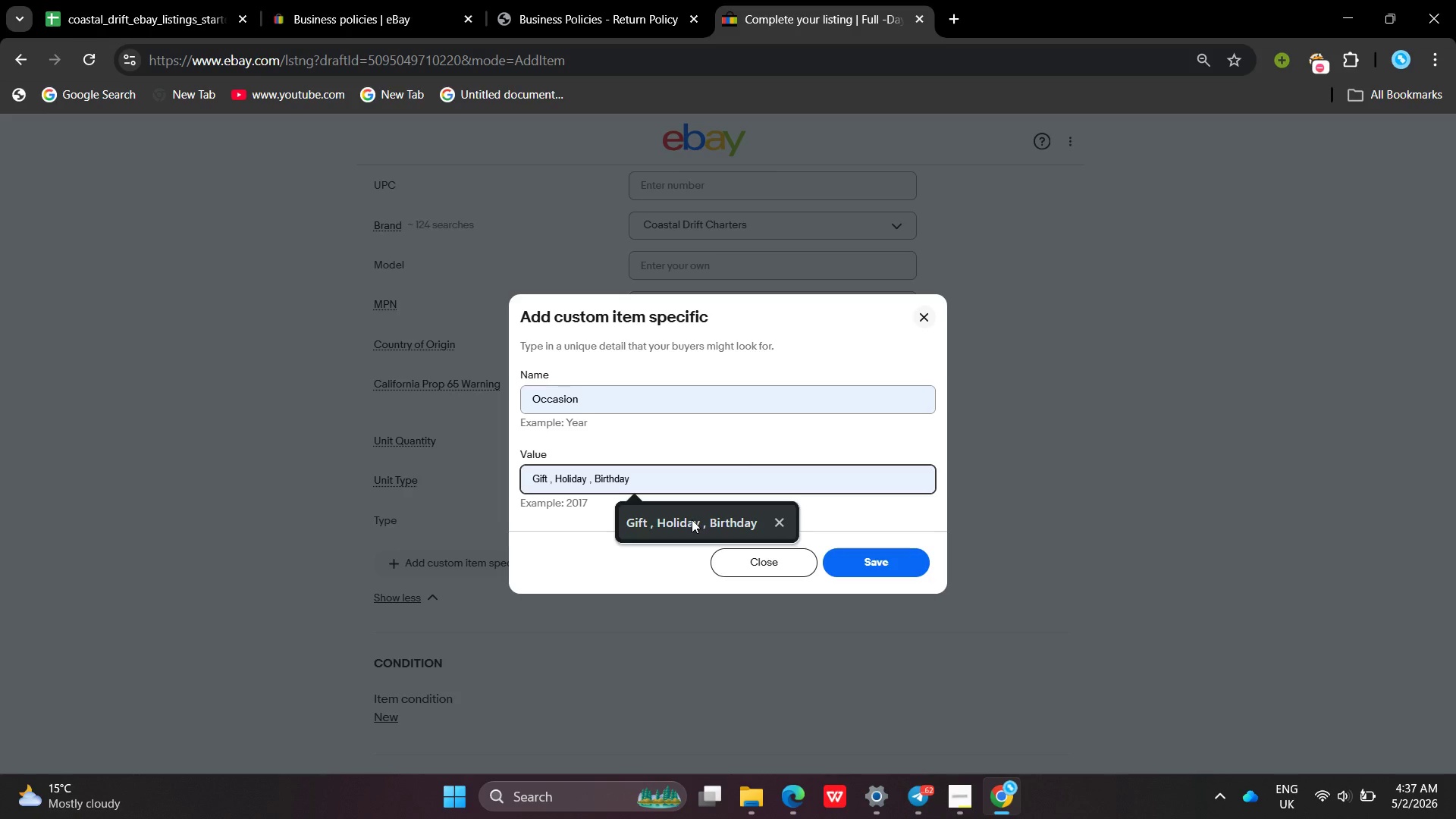 
left_click([692, 519])
 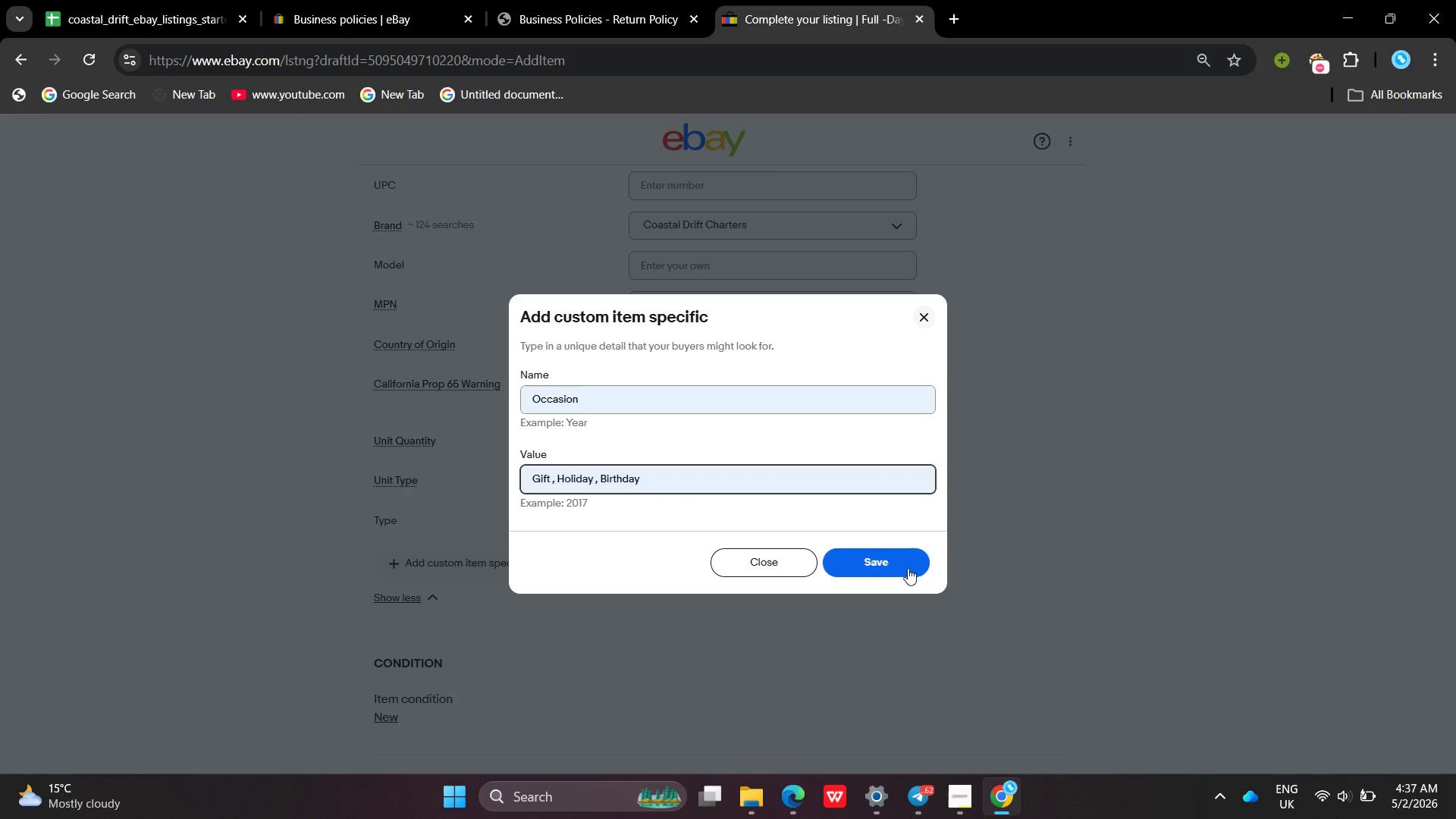 
left_click([908, 568])
 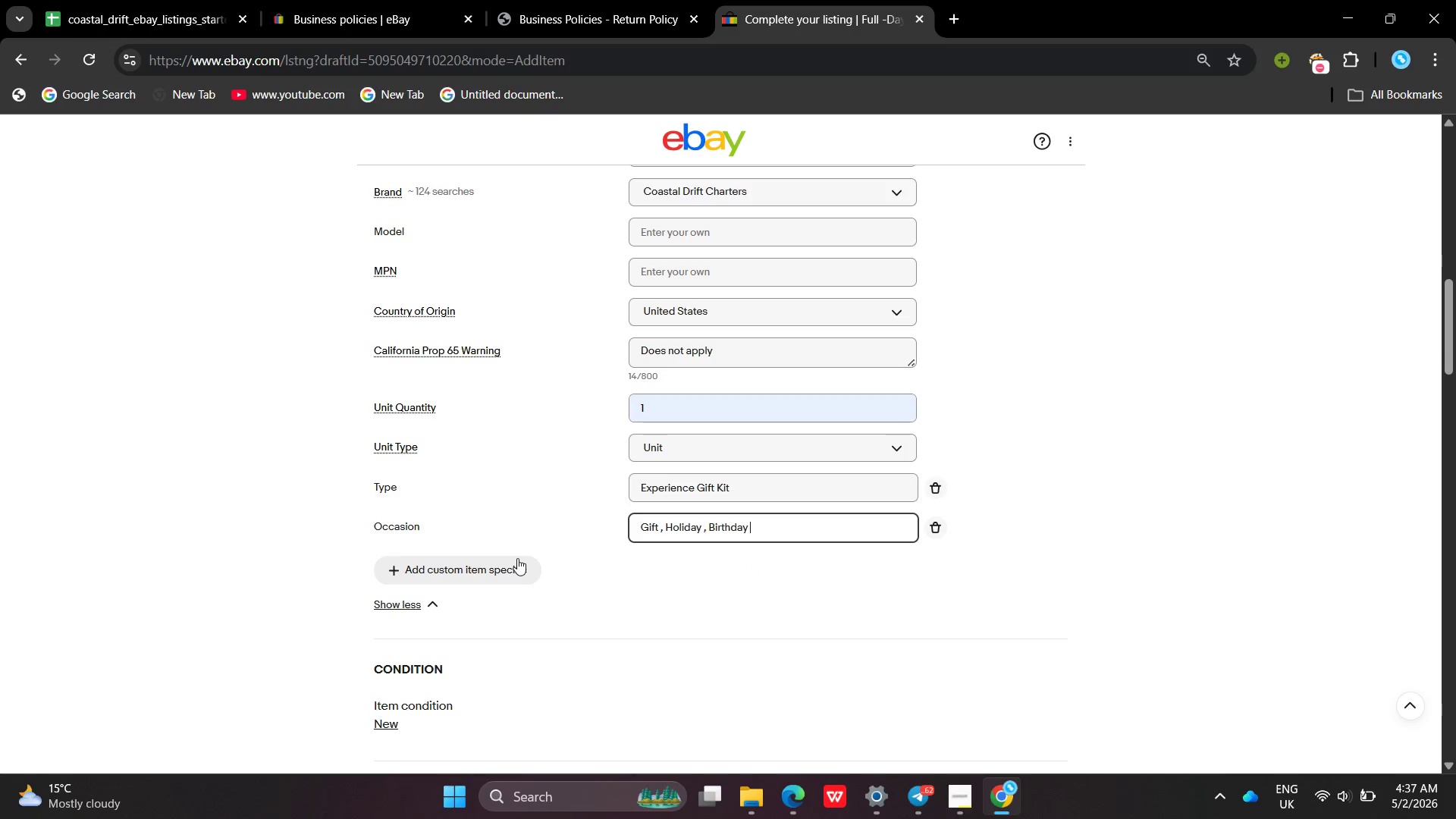 
left_click([517, 558])
 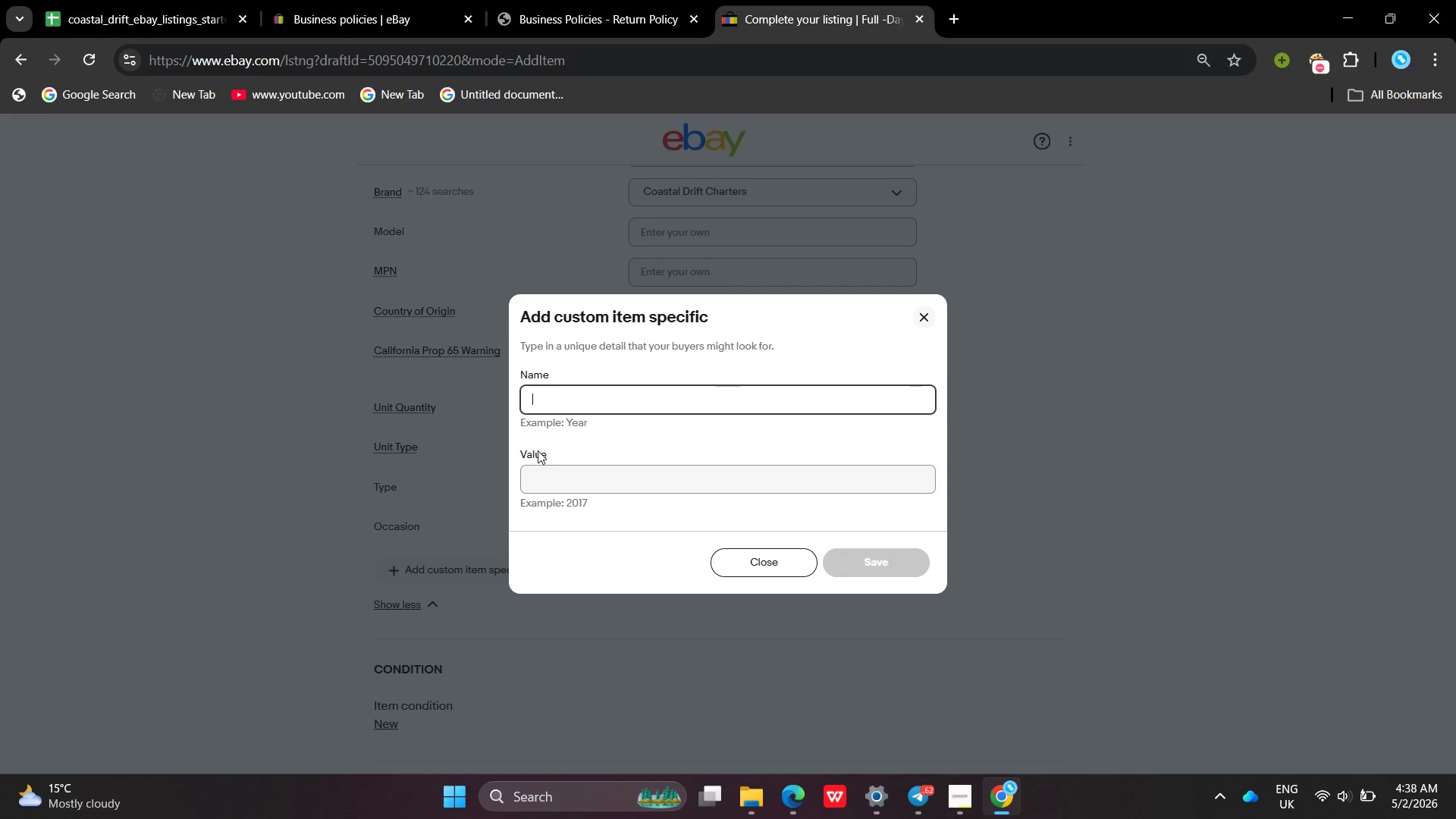 
type(Skill Level)
 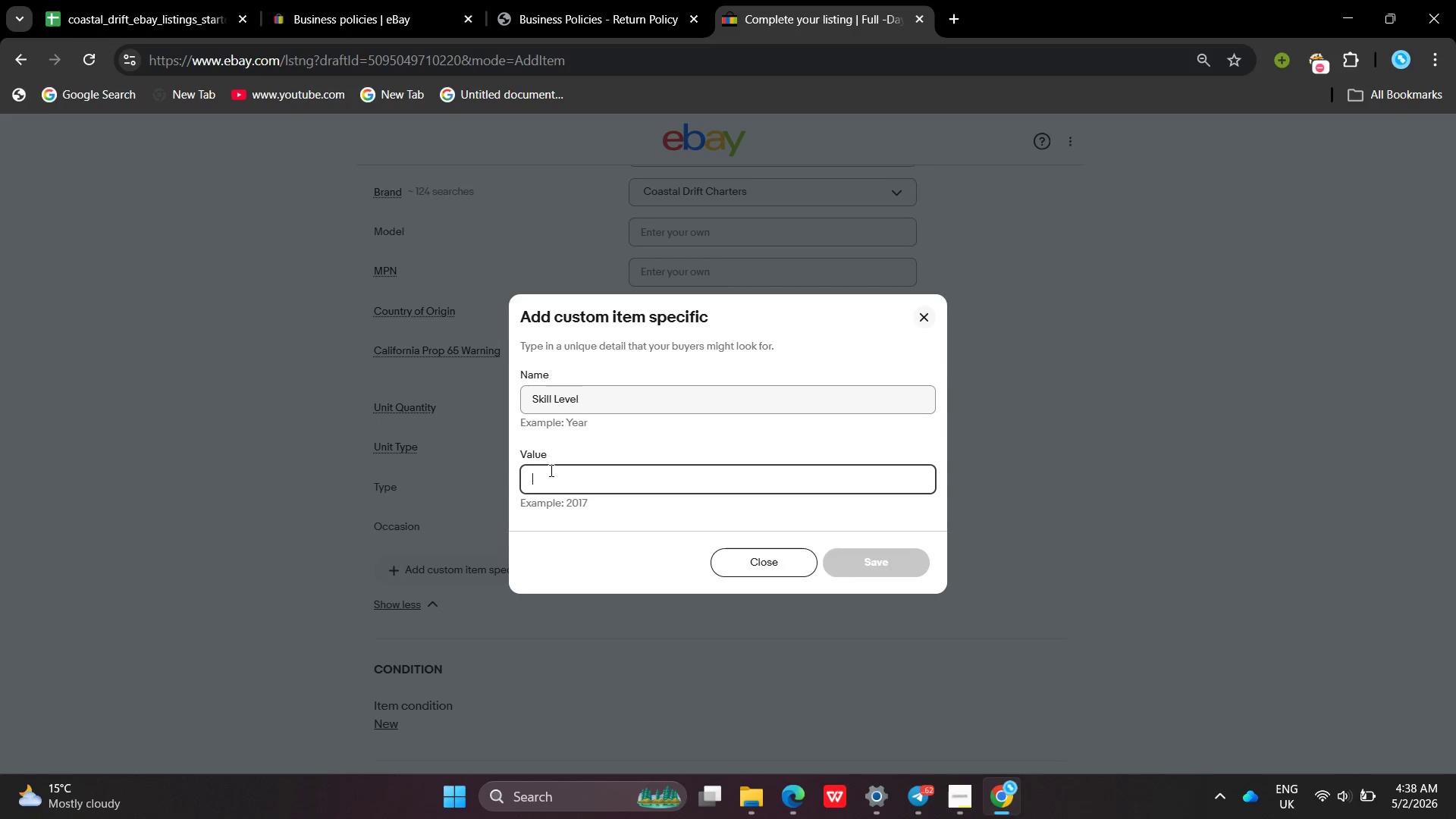 
left_click([550, 470])
 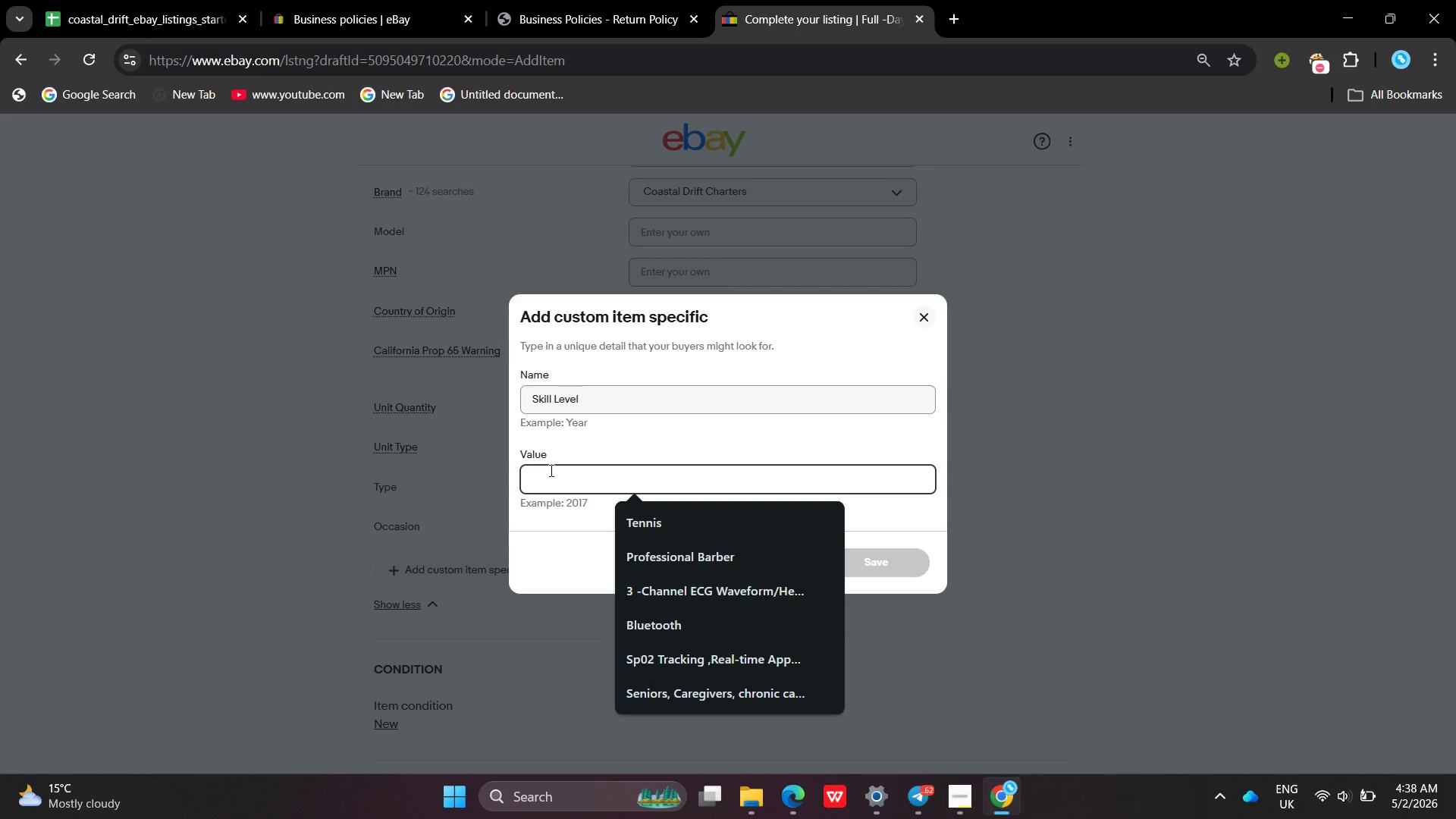 
key(Shift+A)
 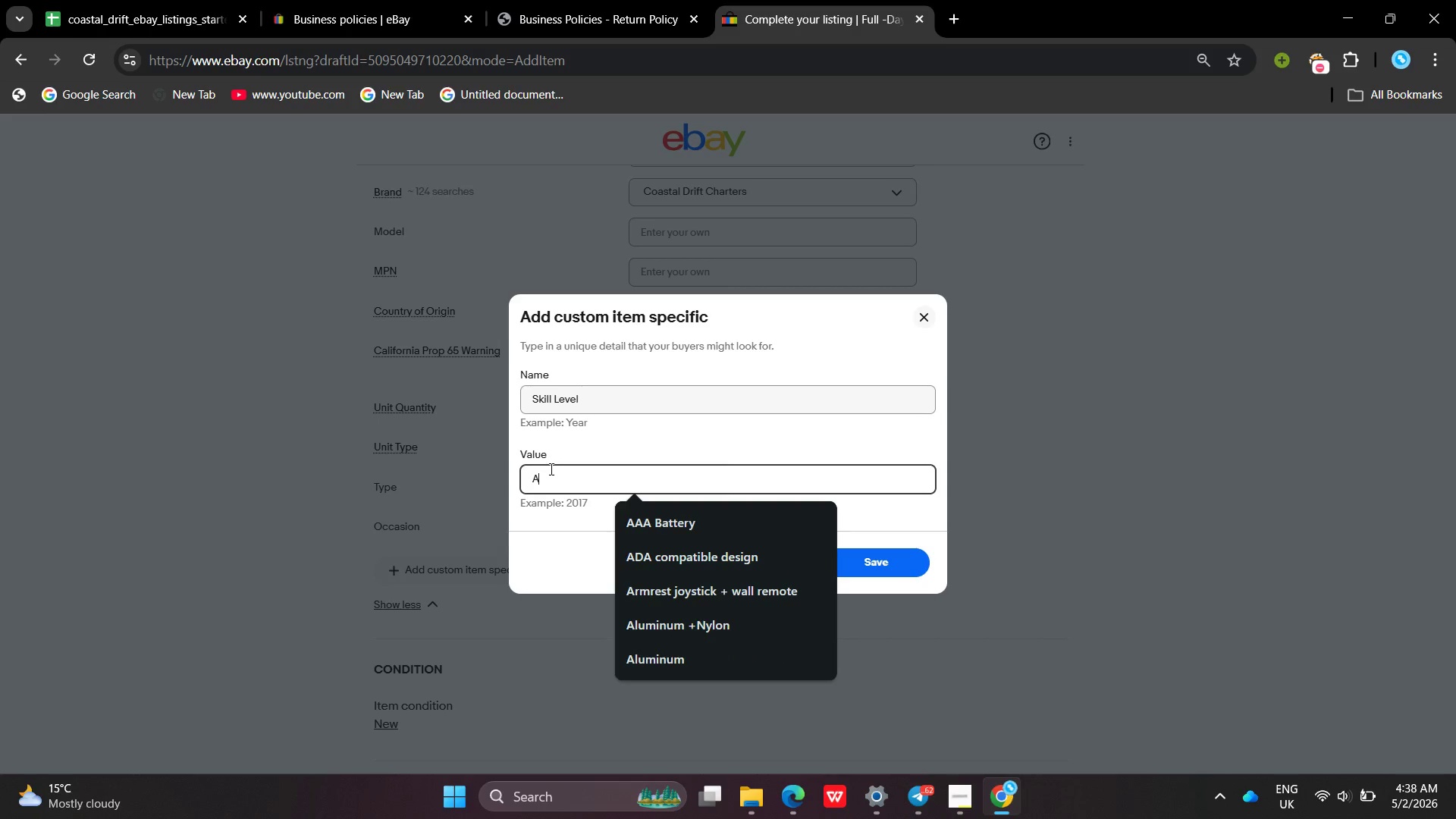 
wait(5.84)
 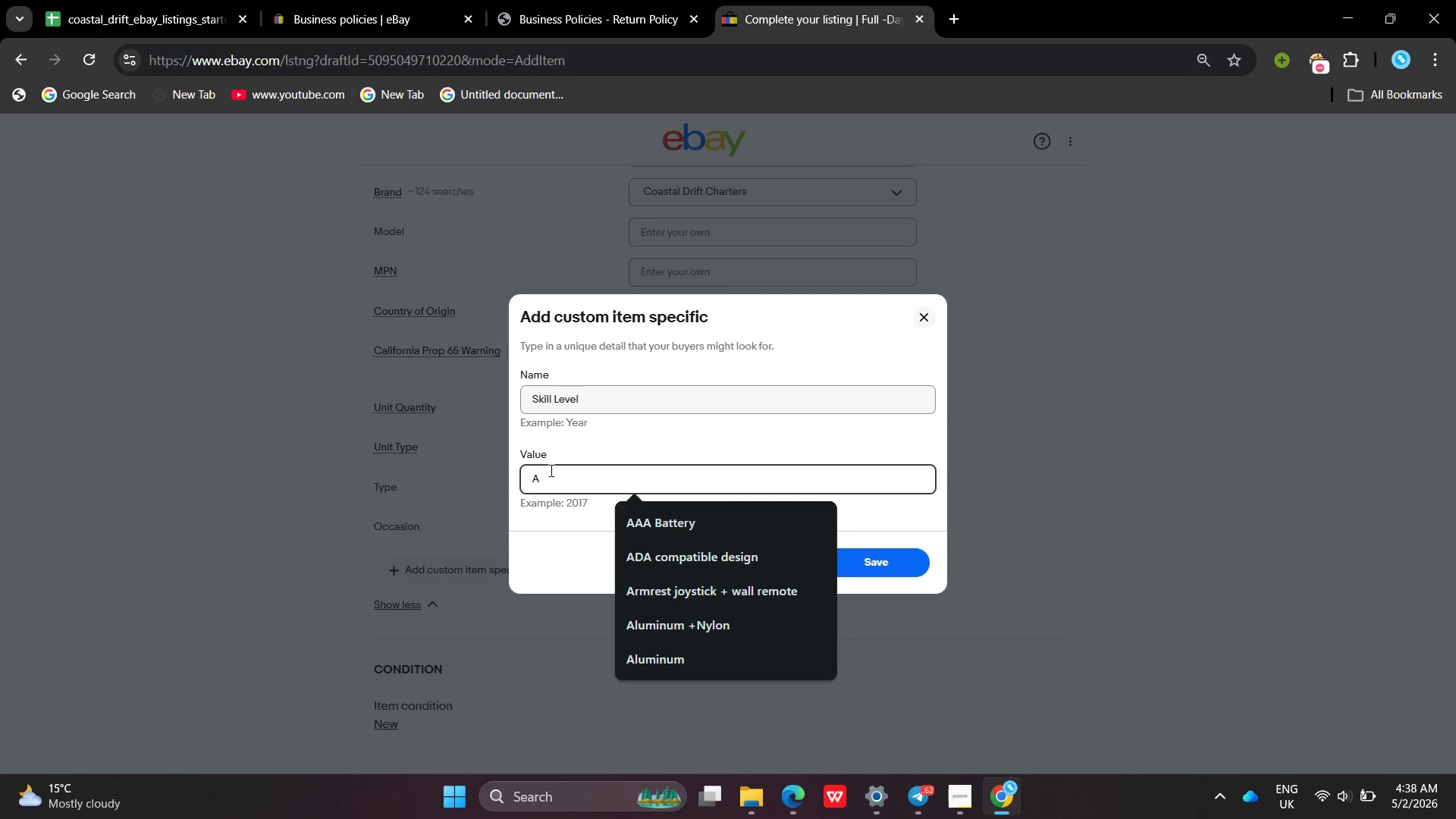 
type(ll )
 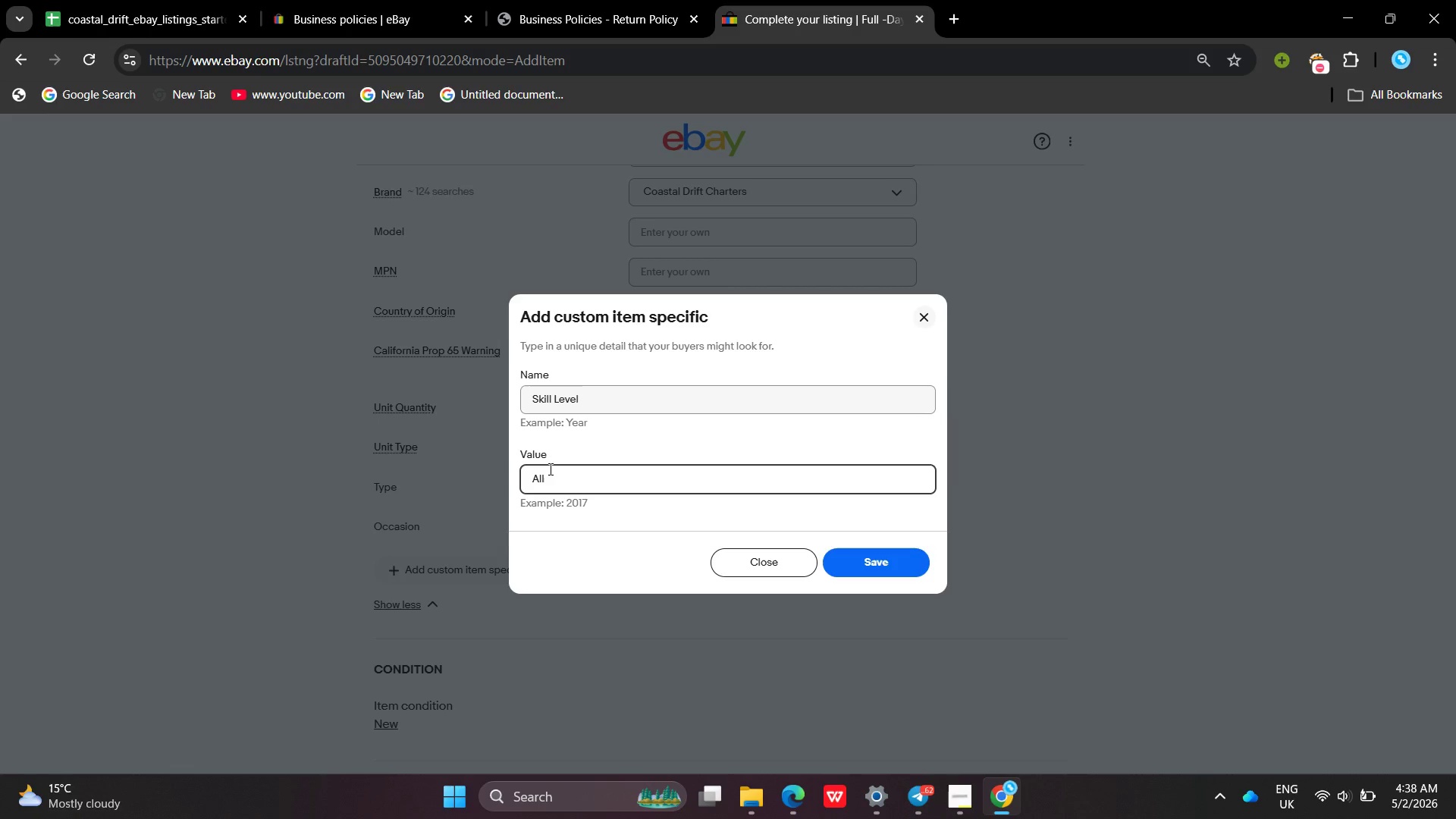 
type(Levels)
 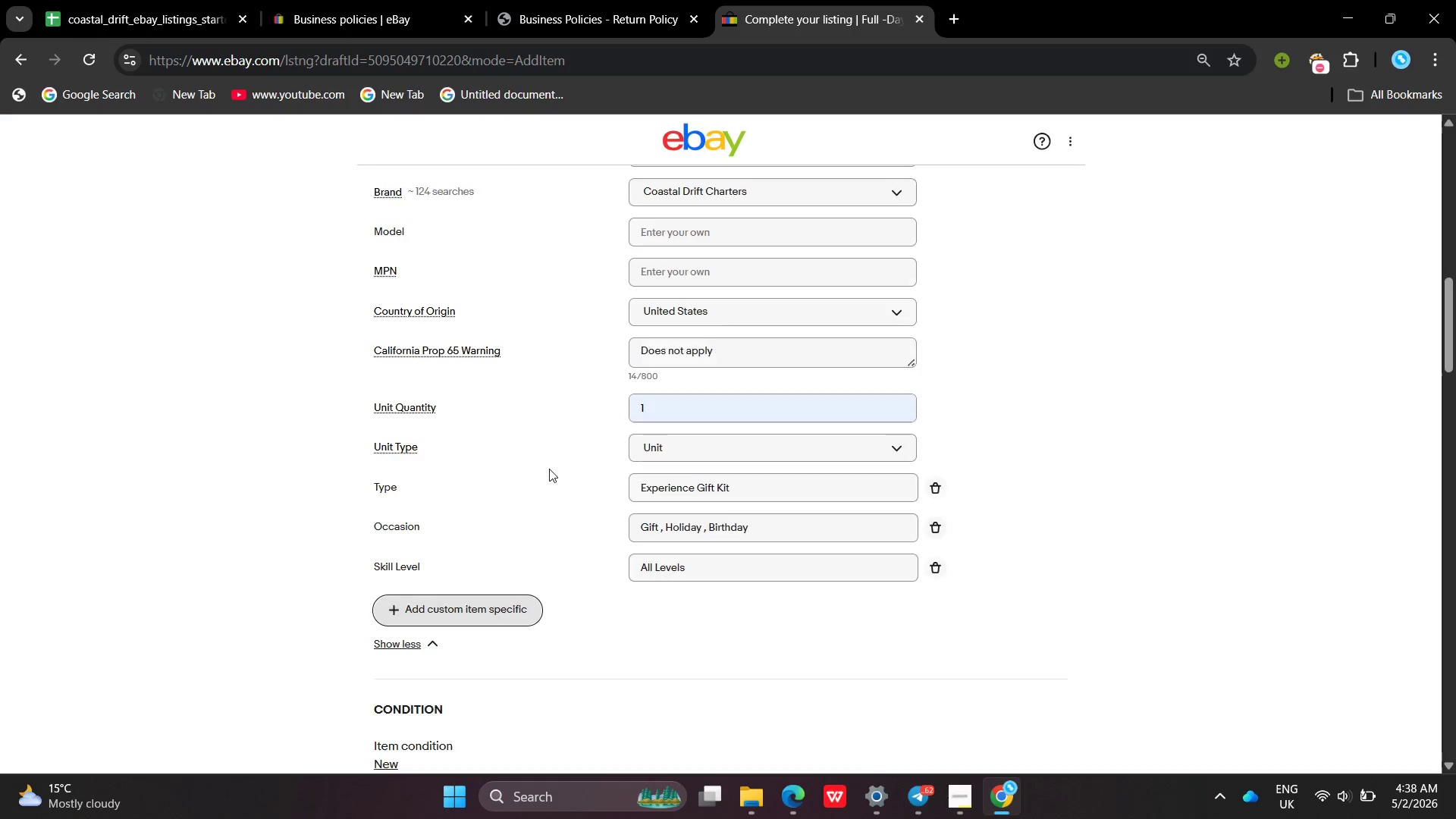 
key(Enter)
 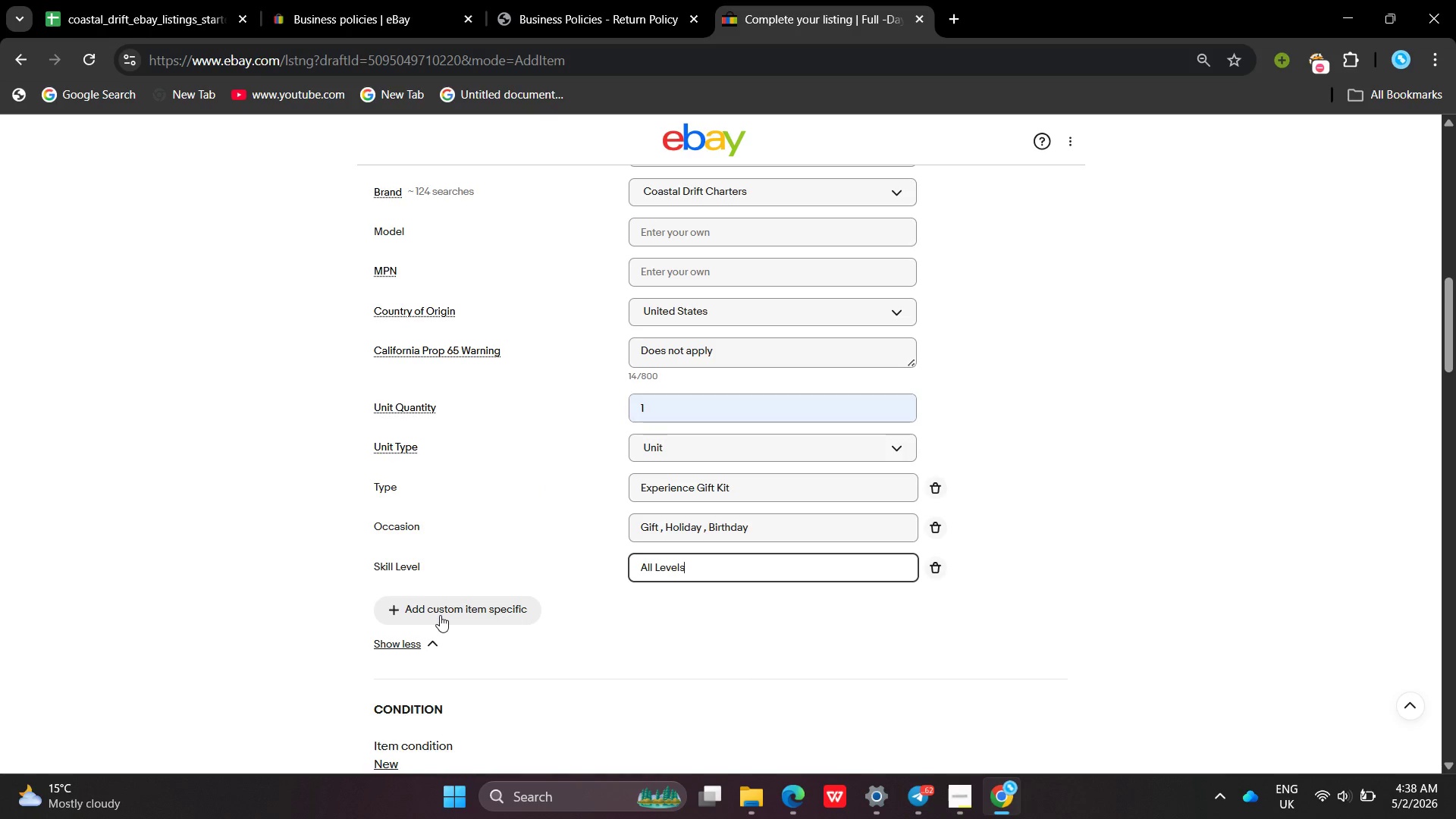 
left_click([440, 615])
 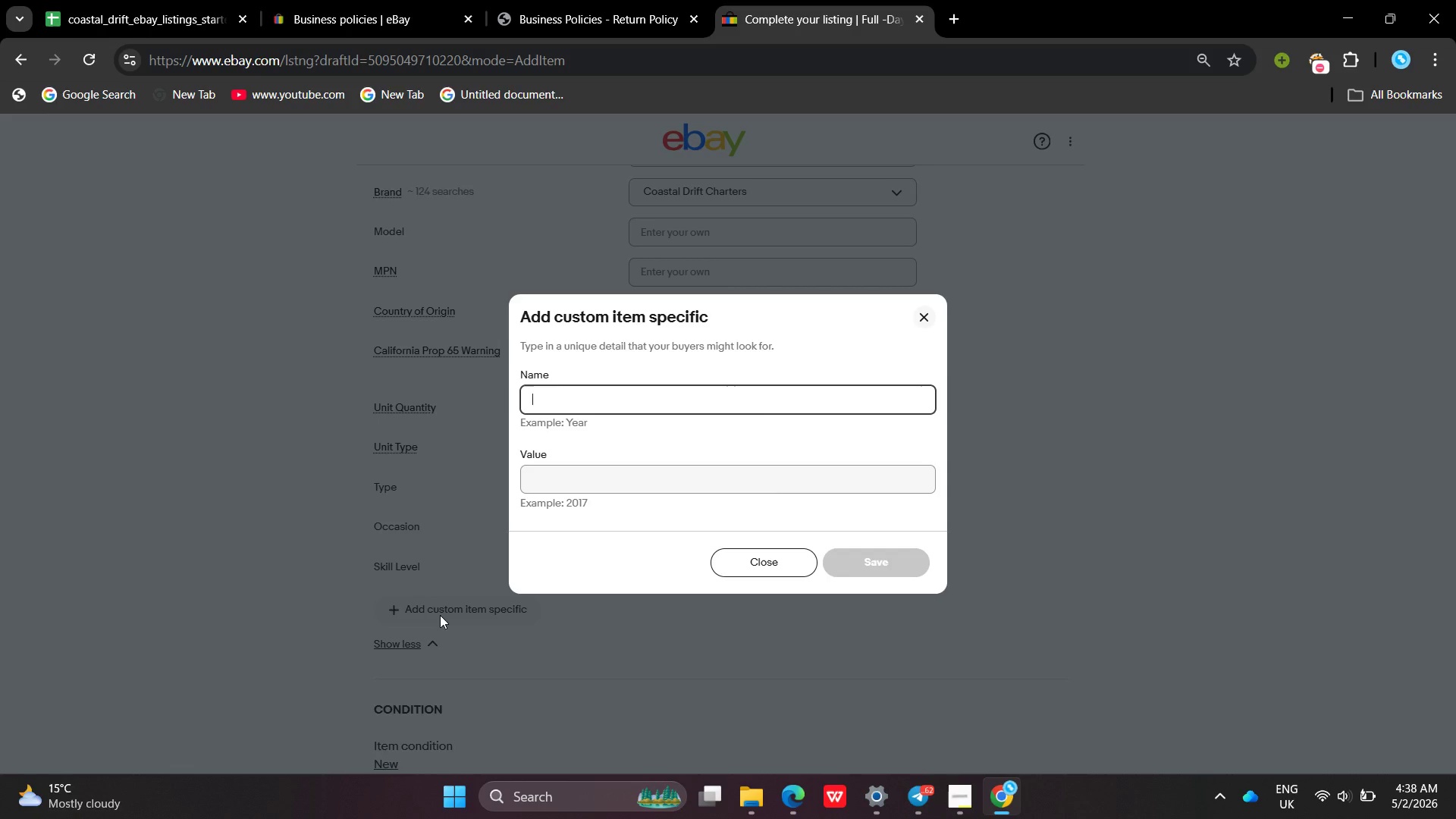 
key(Shift+A)
 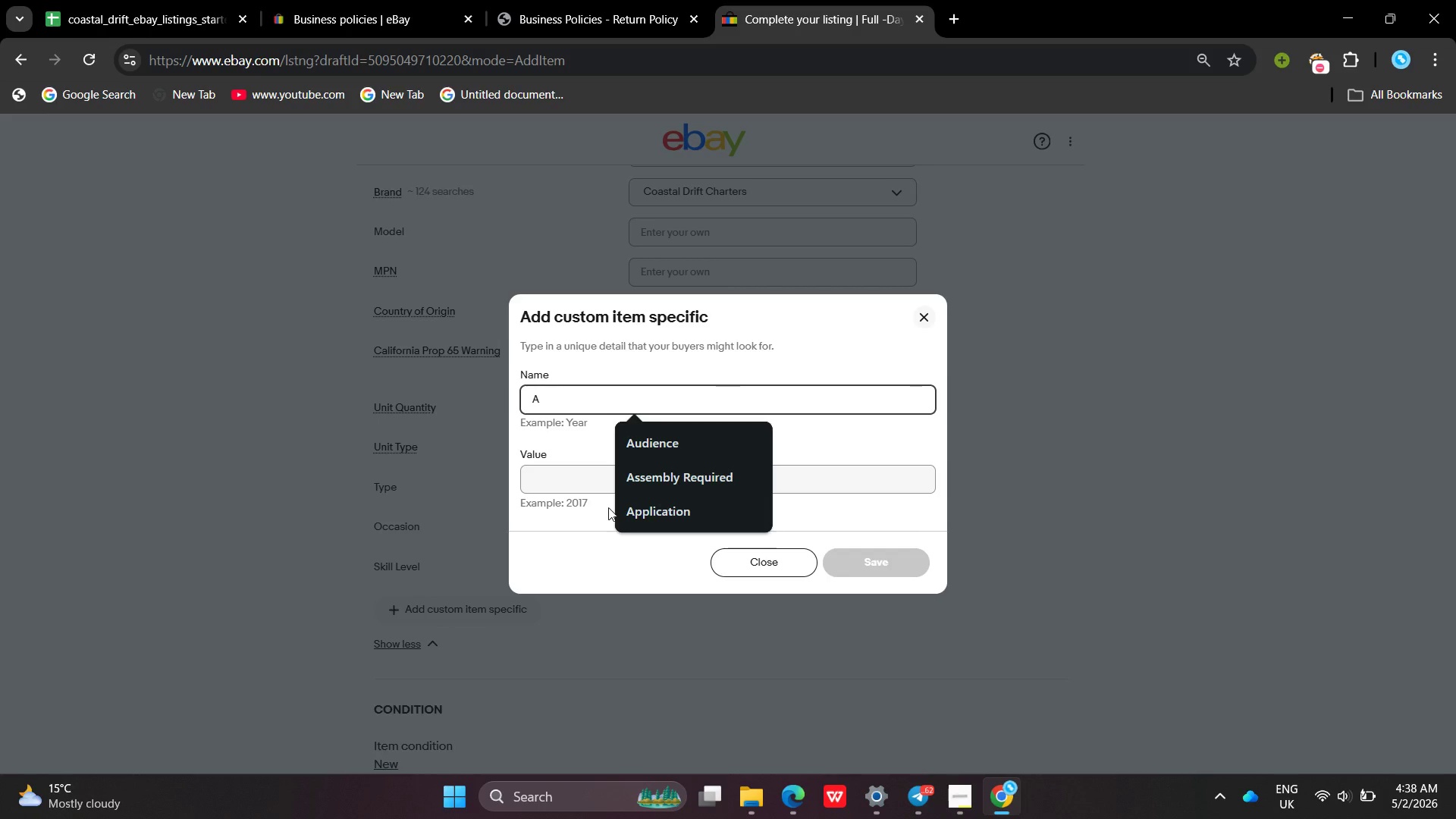 
type(ctivity )
 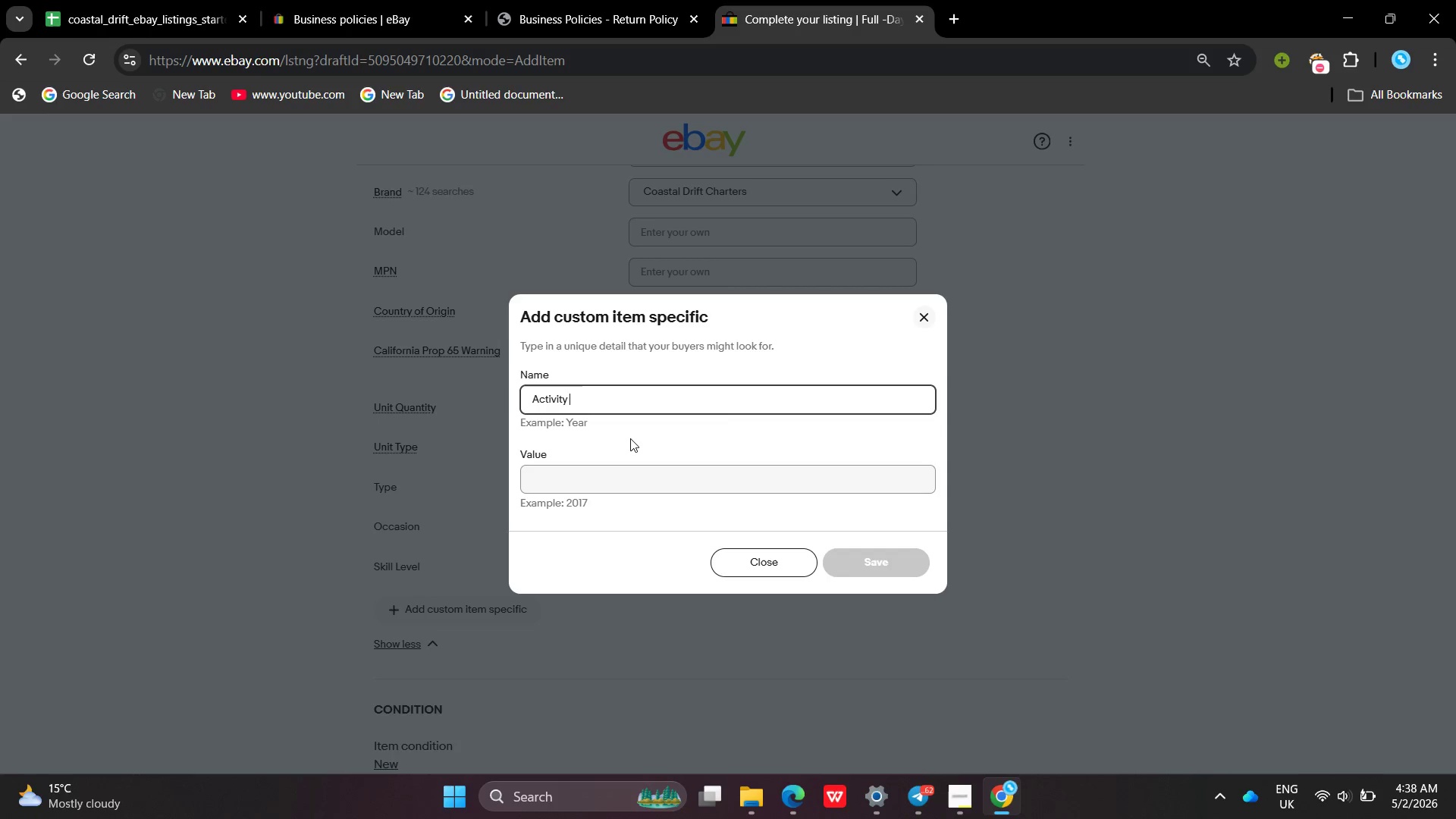 
left_click([630, 438])
 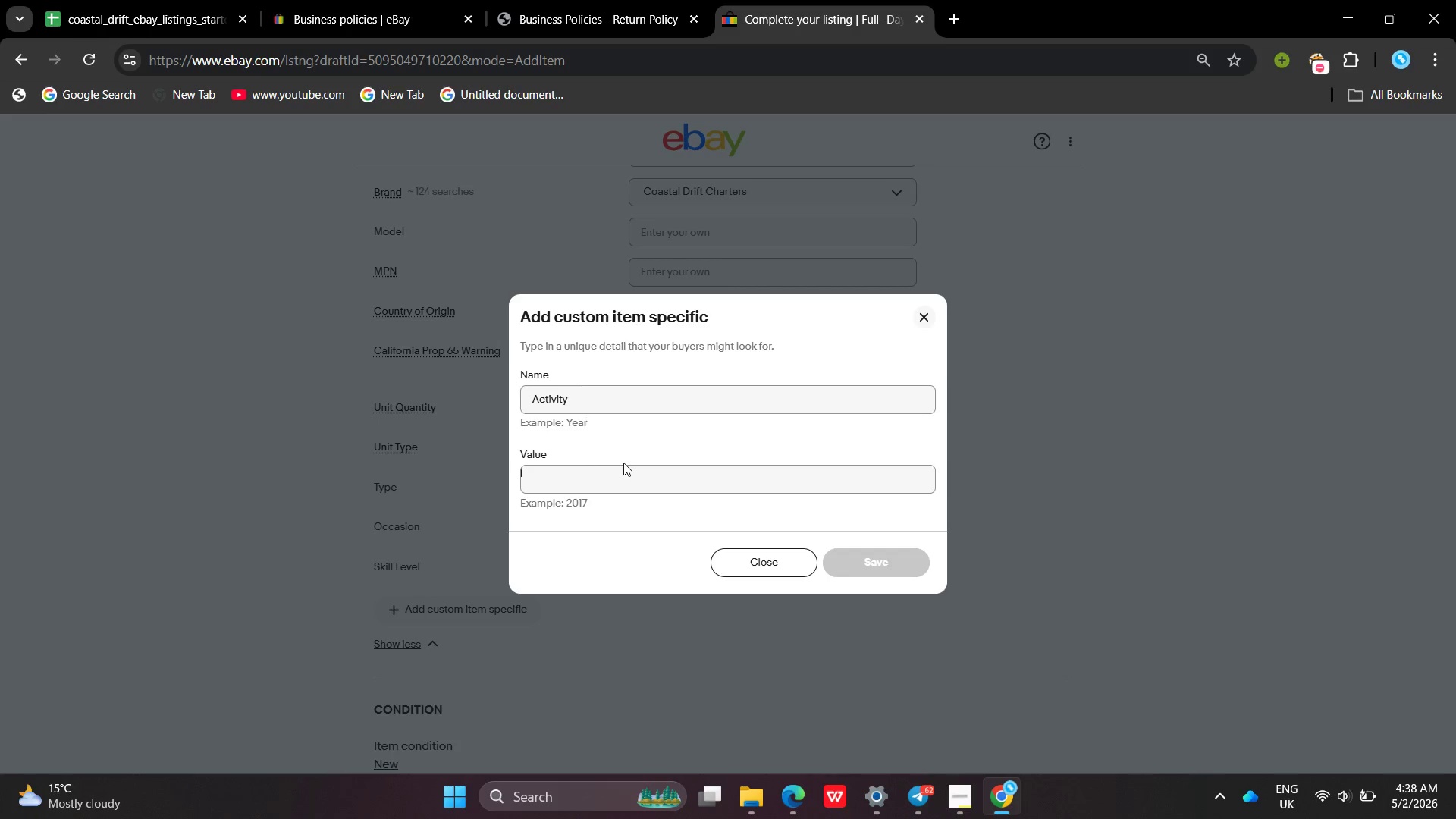 
left_click([623, 463])
 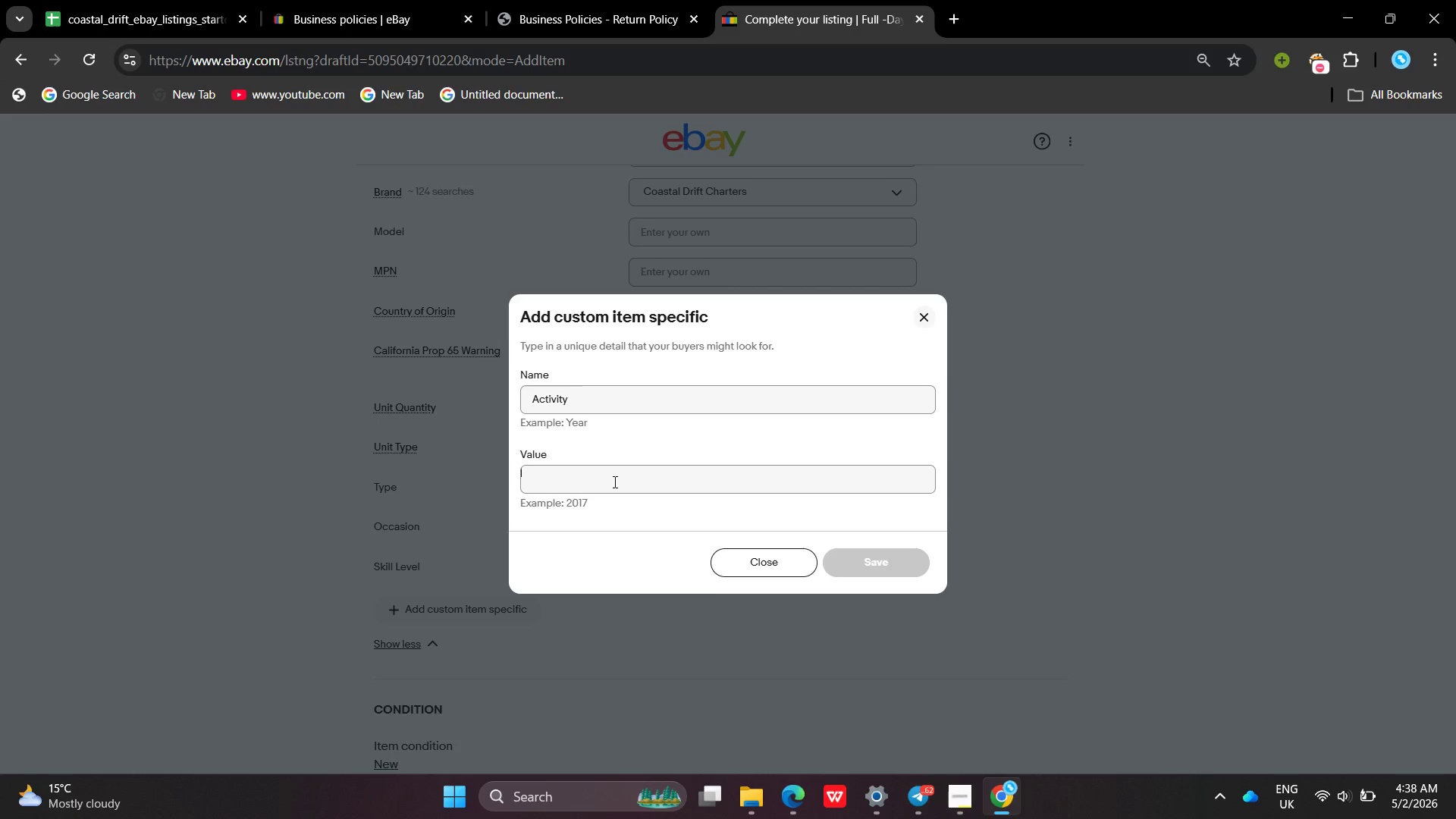 
left_click([613, 482])
 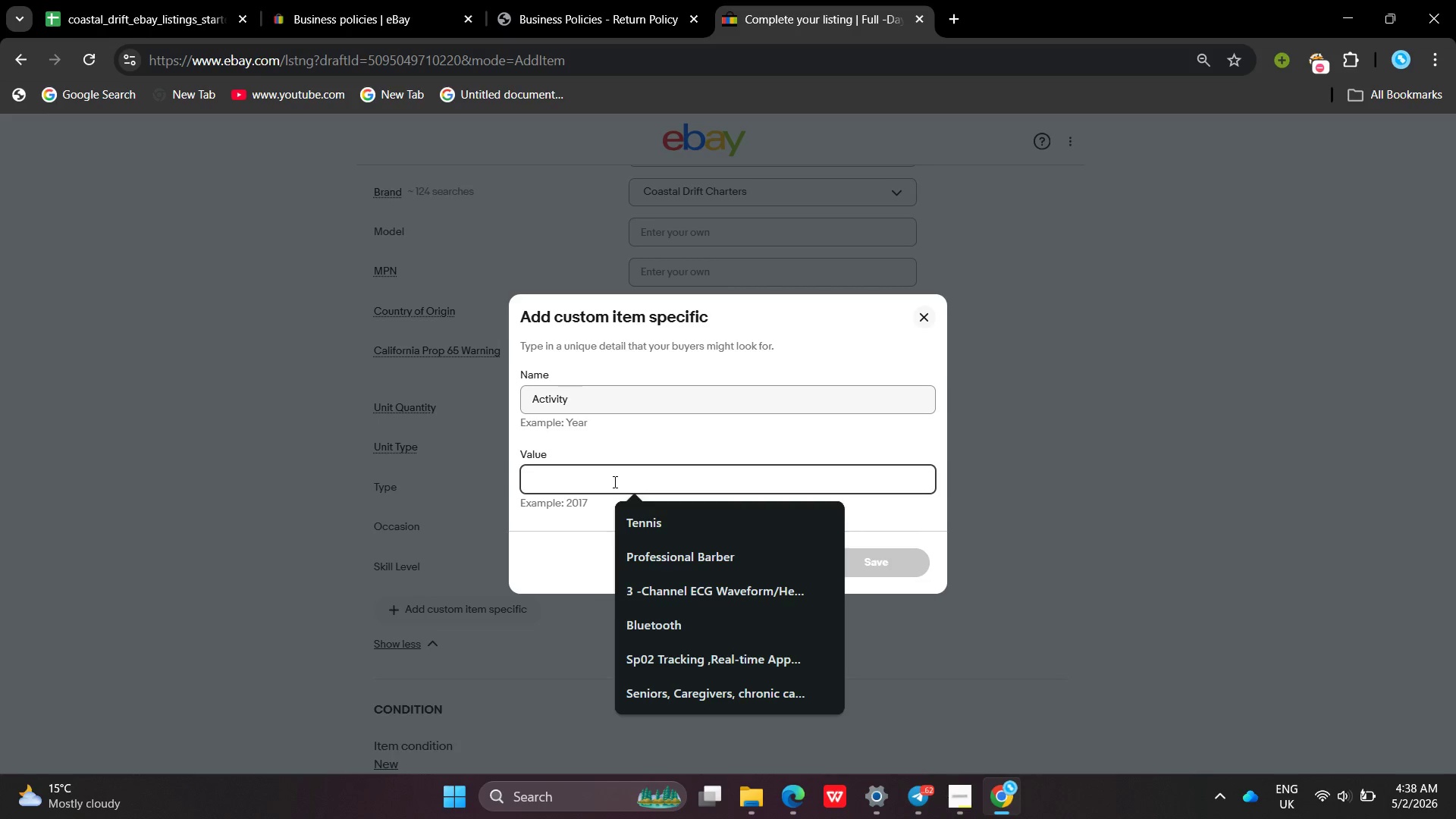 
type(Offshore Deep Sea Fishing )
 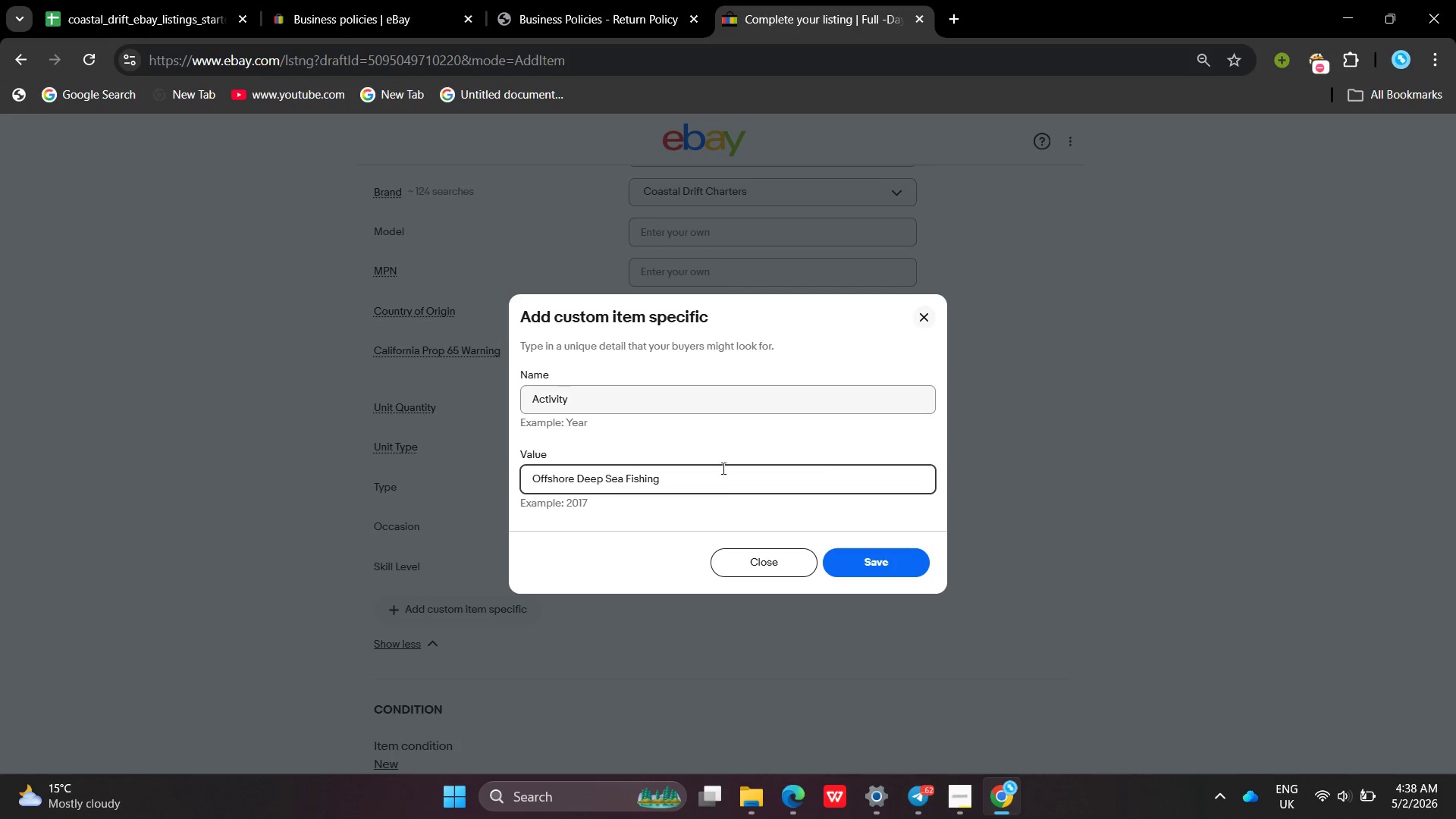 
left_click([906, 560])
 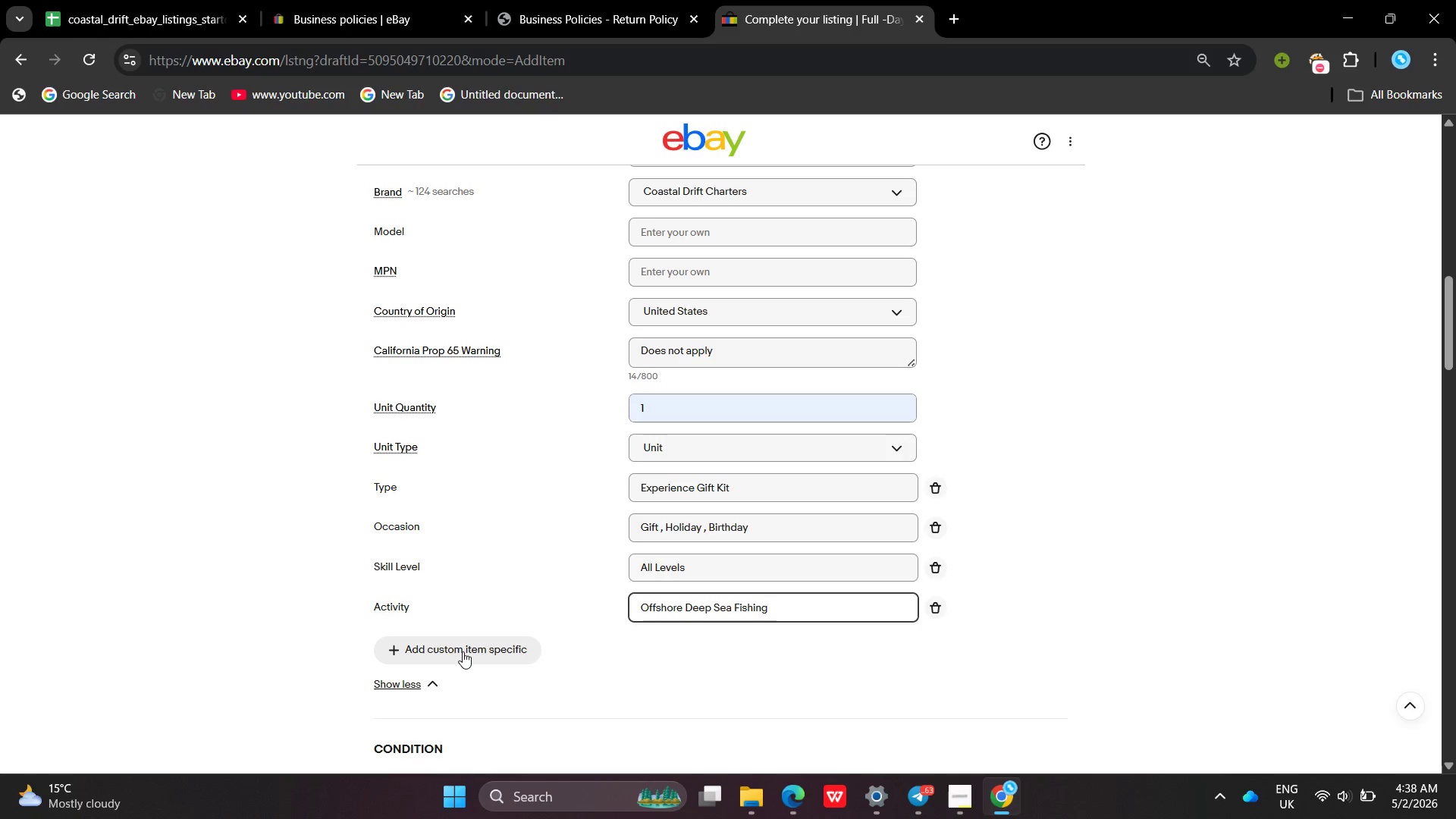 
wait(18.89)
 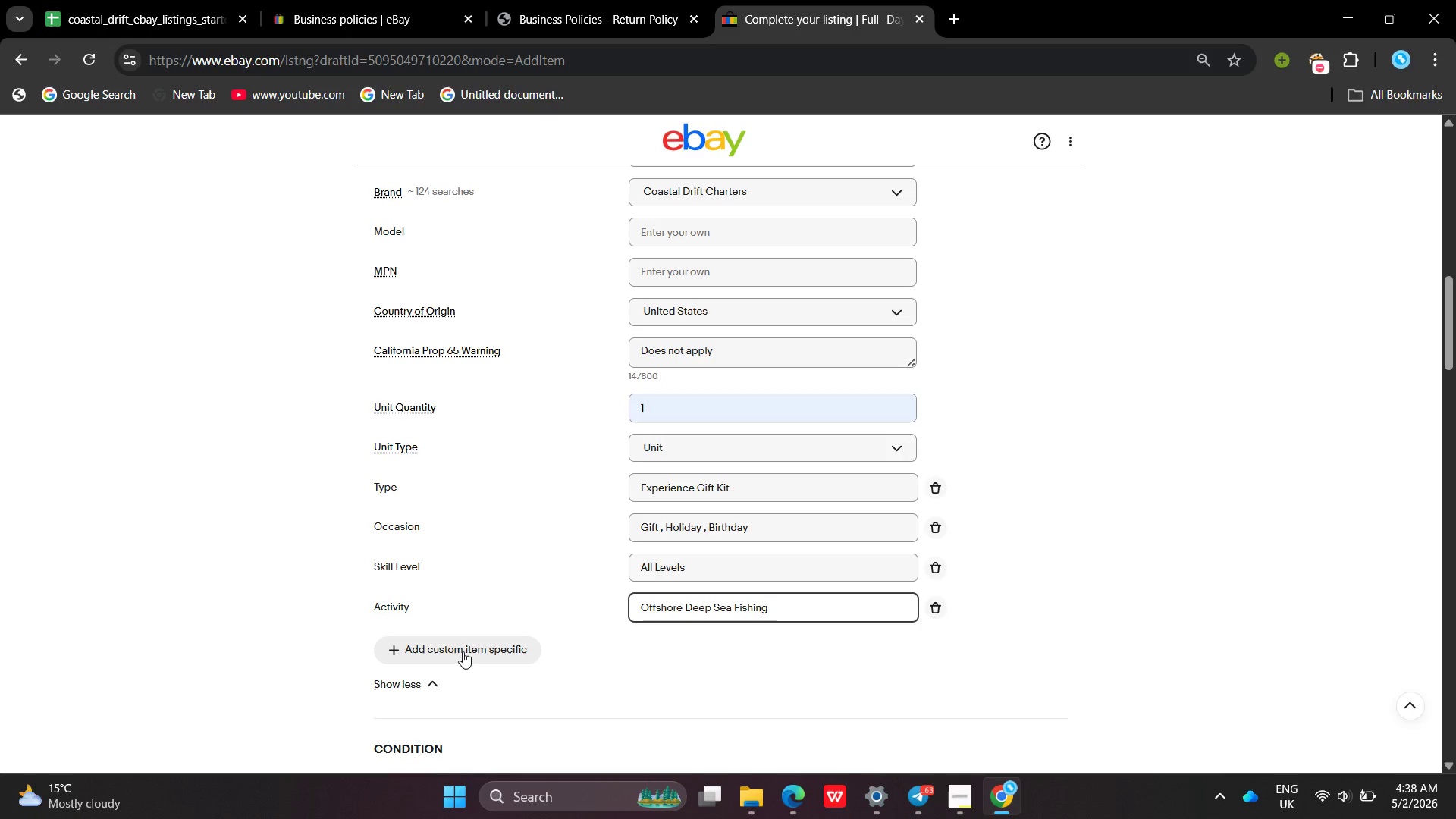 
left_click([963, 818])
 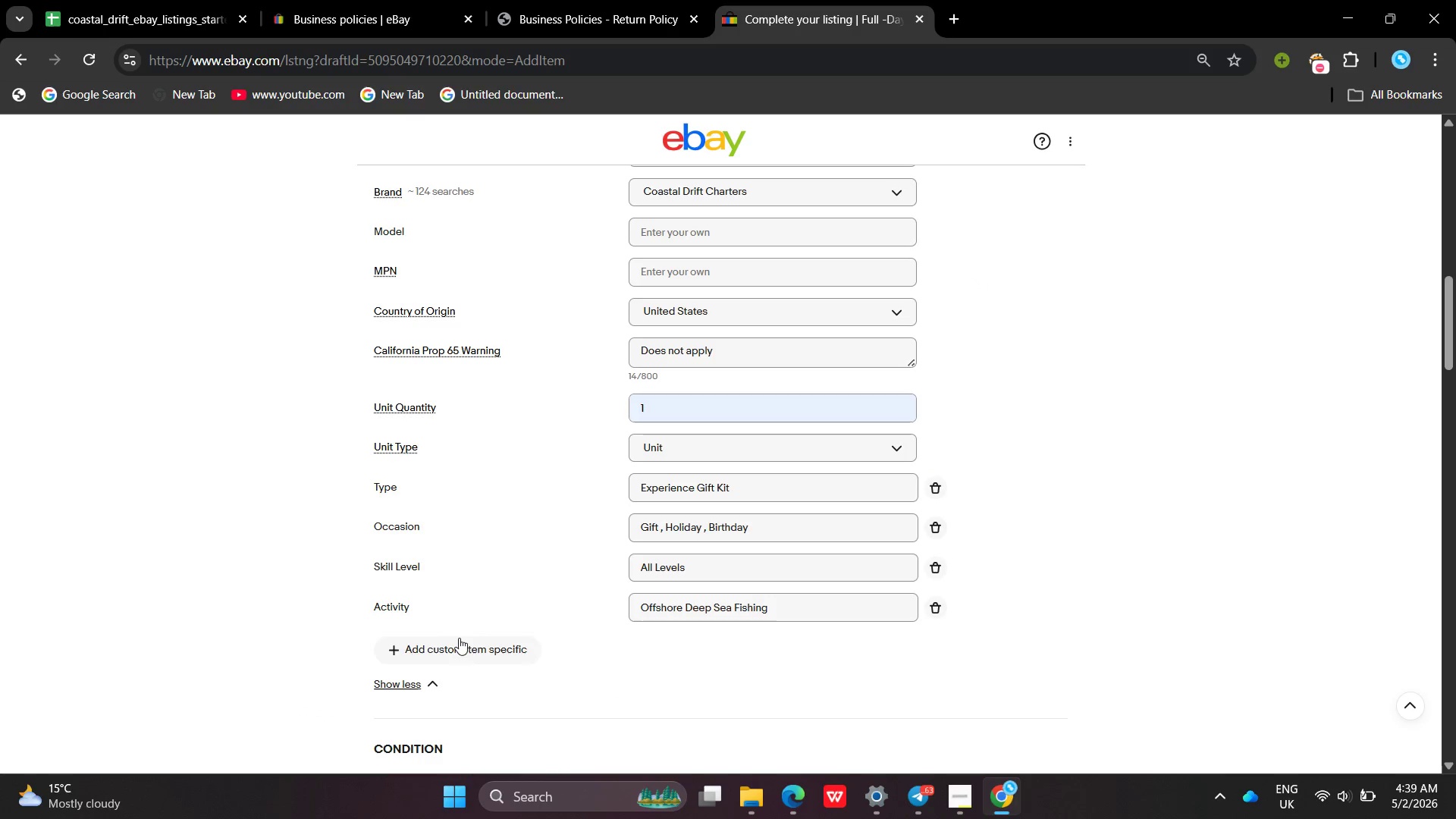 
left_click([457, 642])
 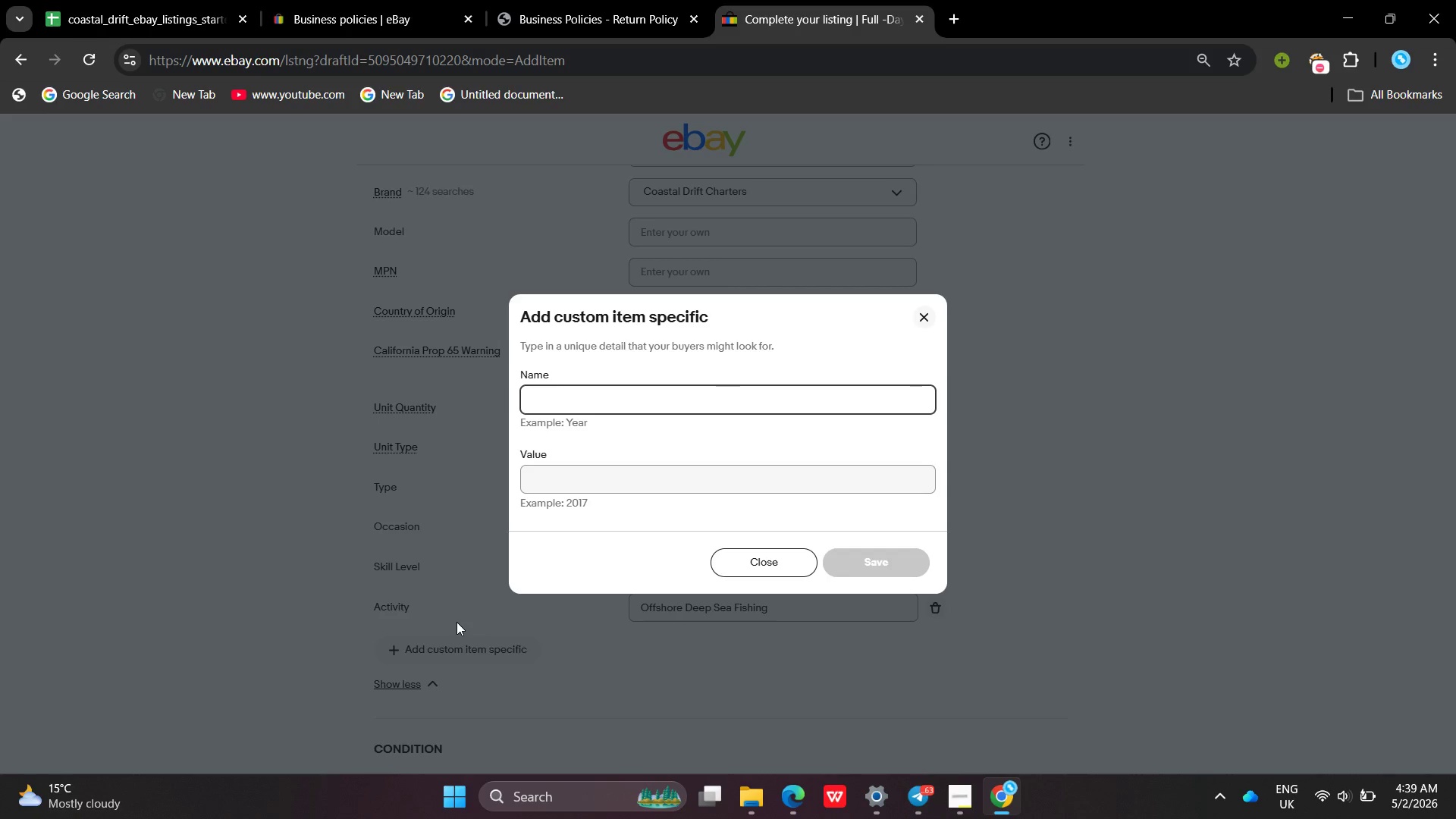 
key(Shift+ShiftLeft)
 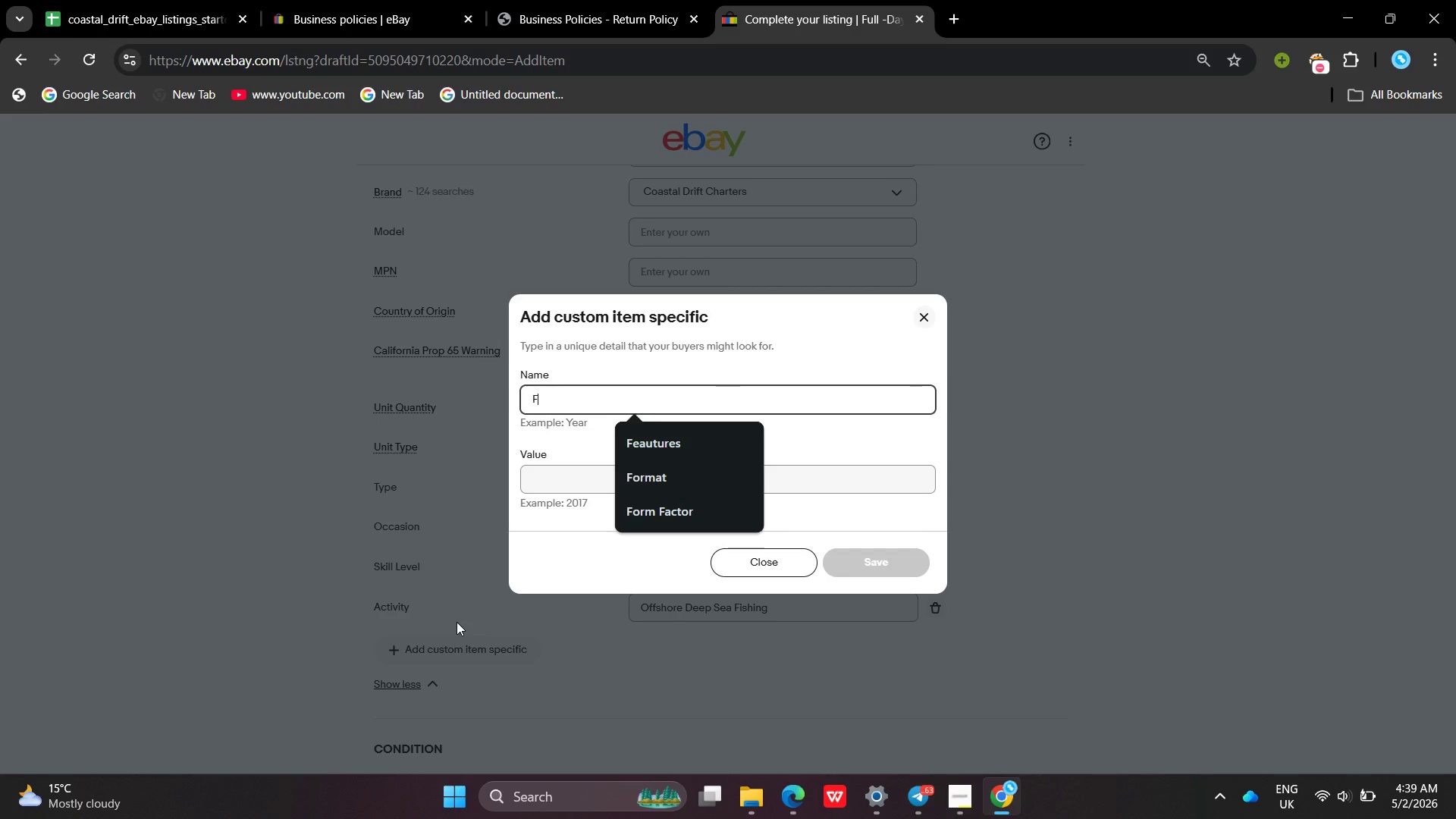 
key(Shift+F)
 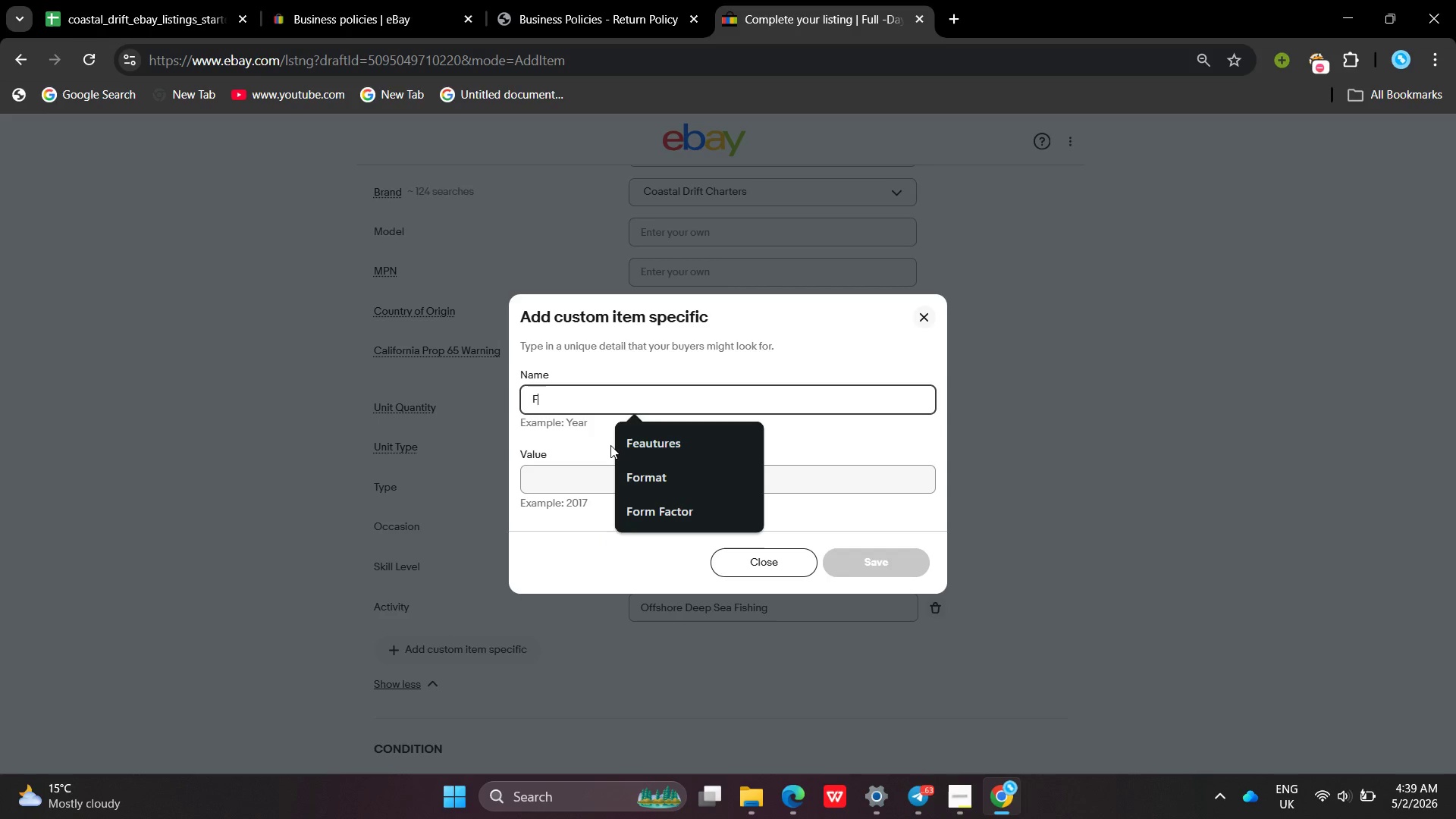 
left_click([610, 445])
 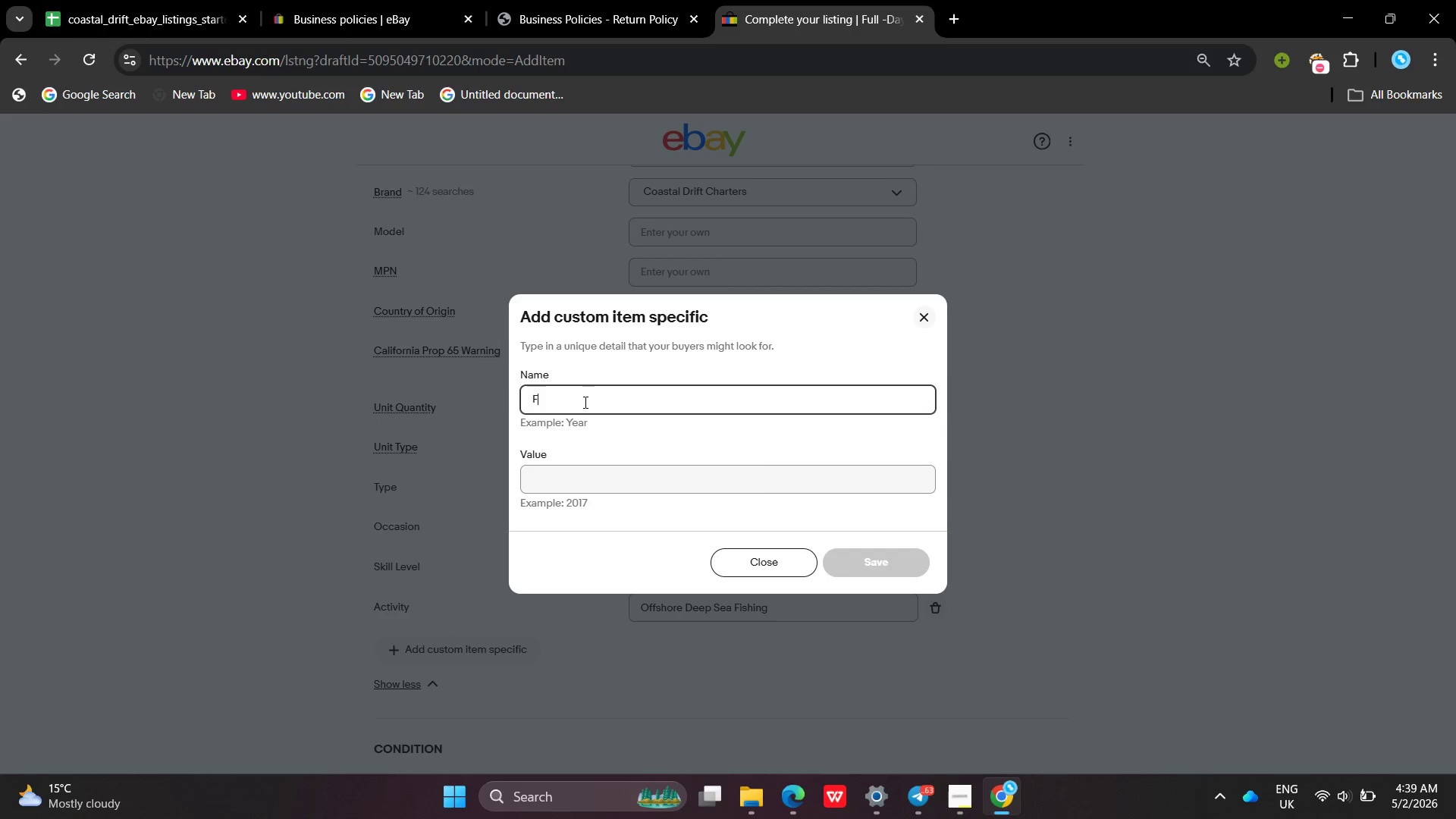 
left_click([584, 402])
 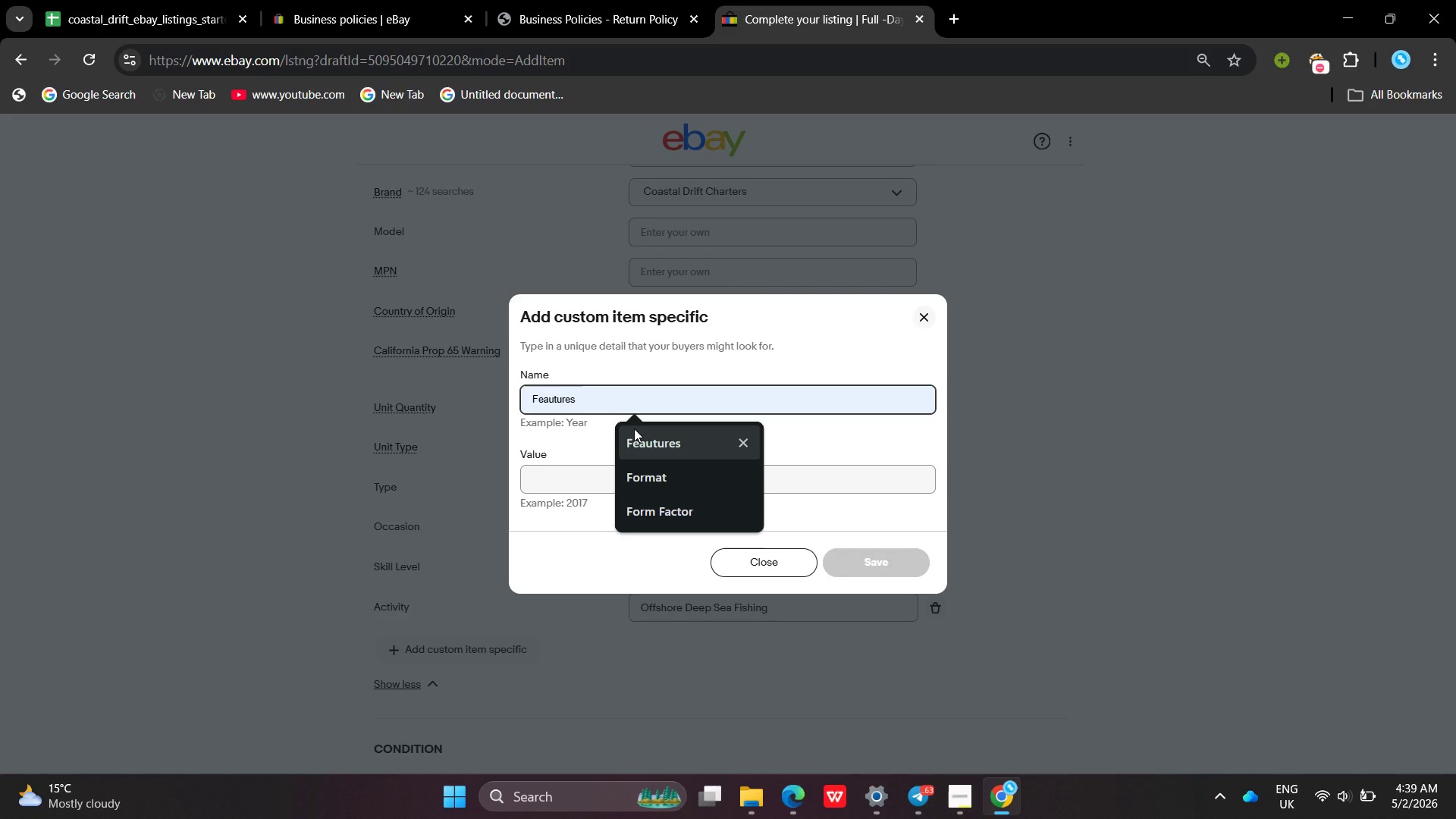 
left_click([634, 428])
 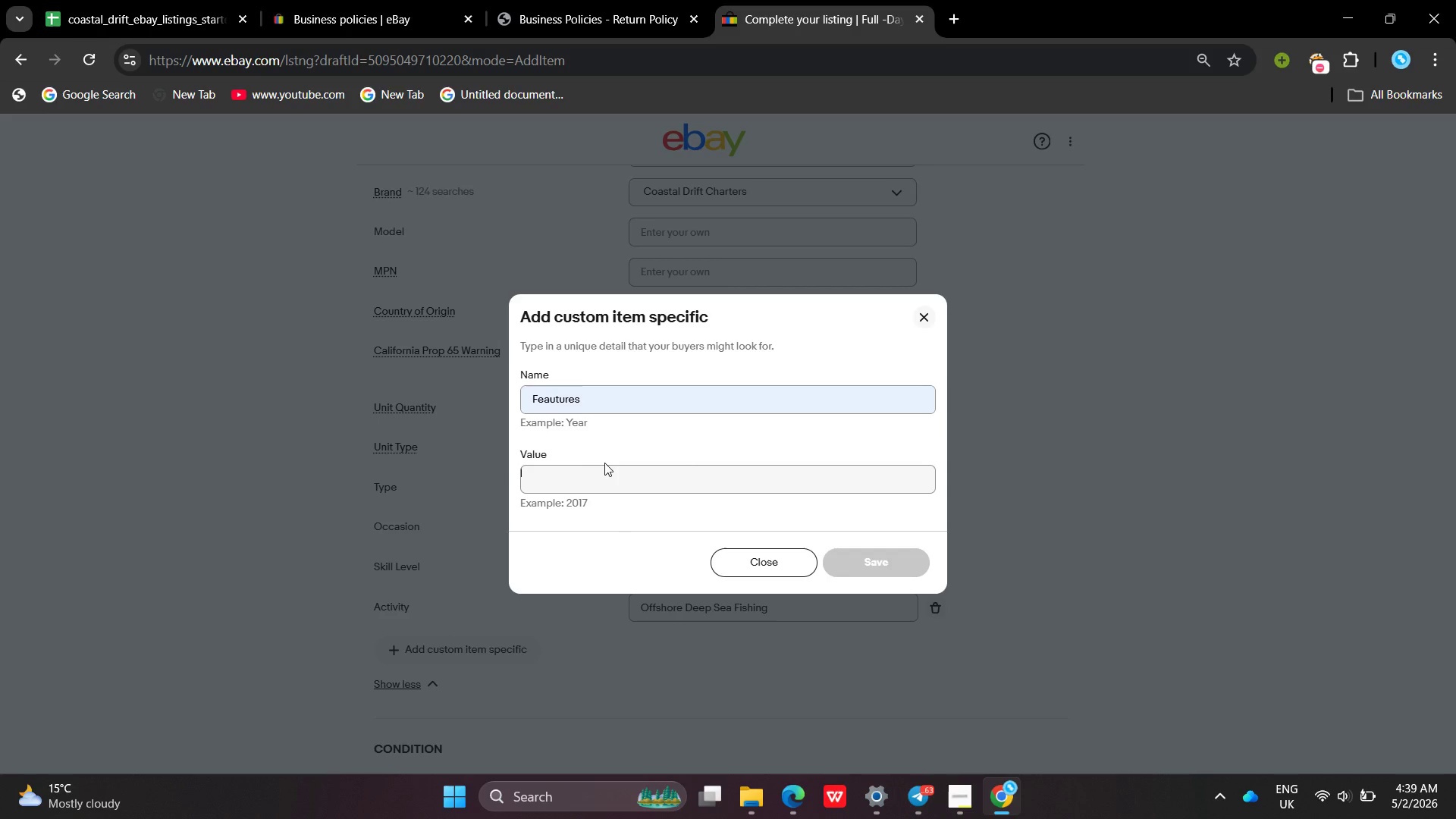 
left_click([604, 463])
 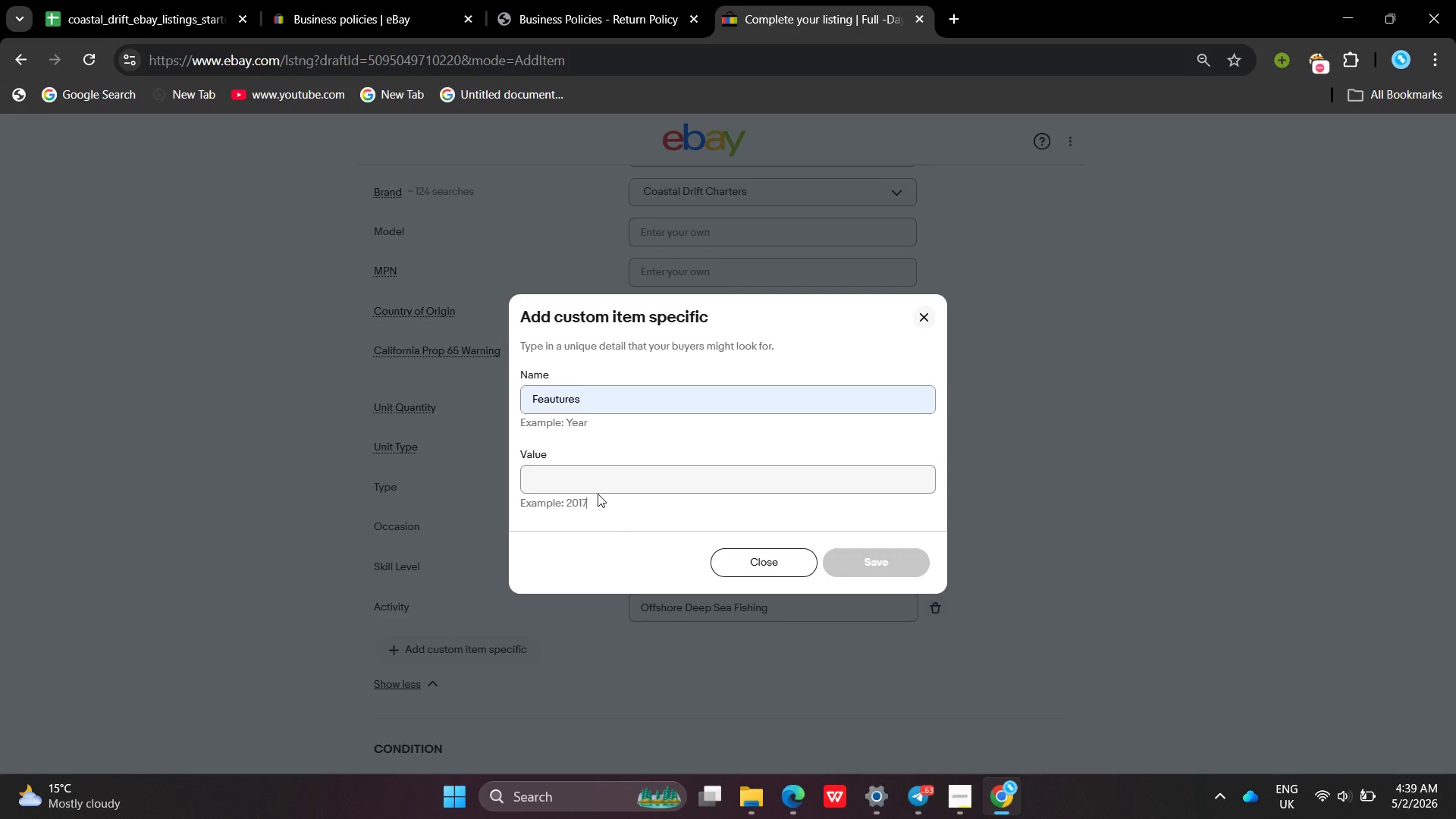 
left_click([598, 494])
 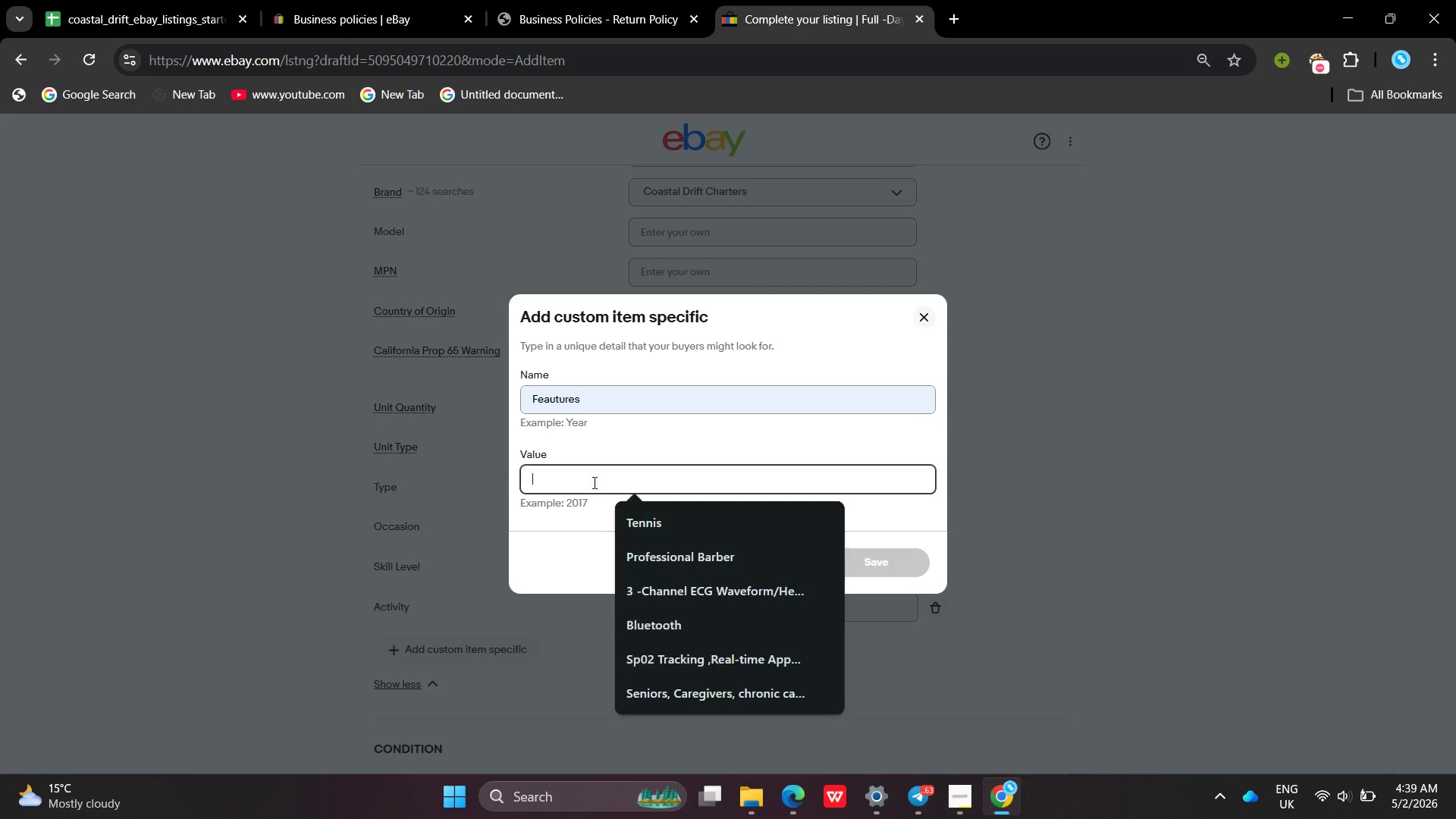 
left_click([593, 482])
 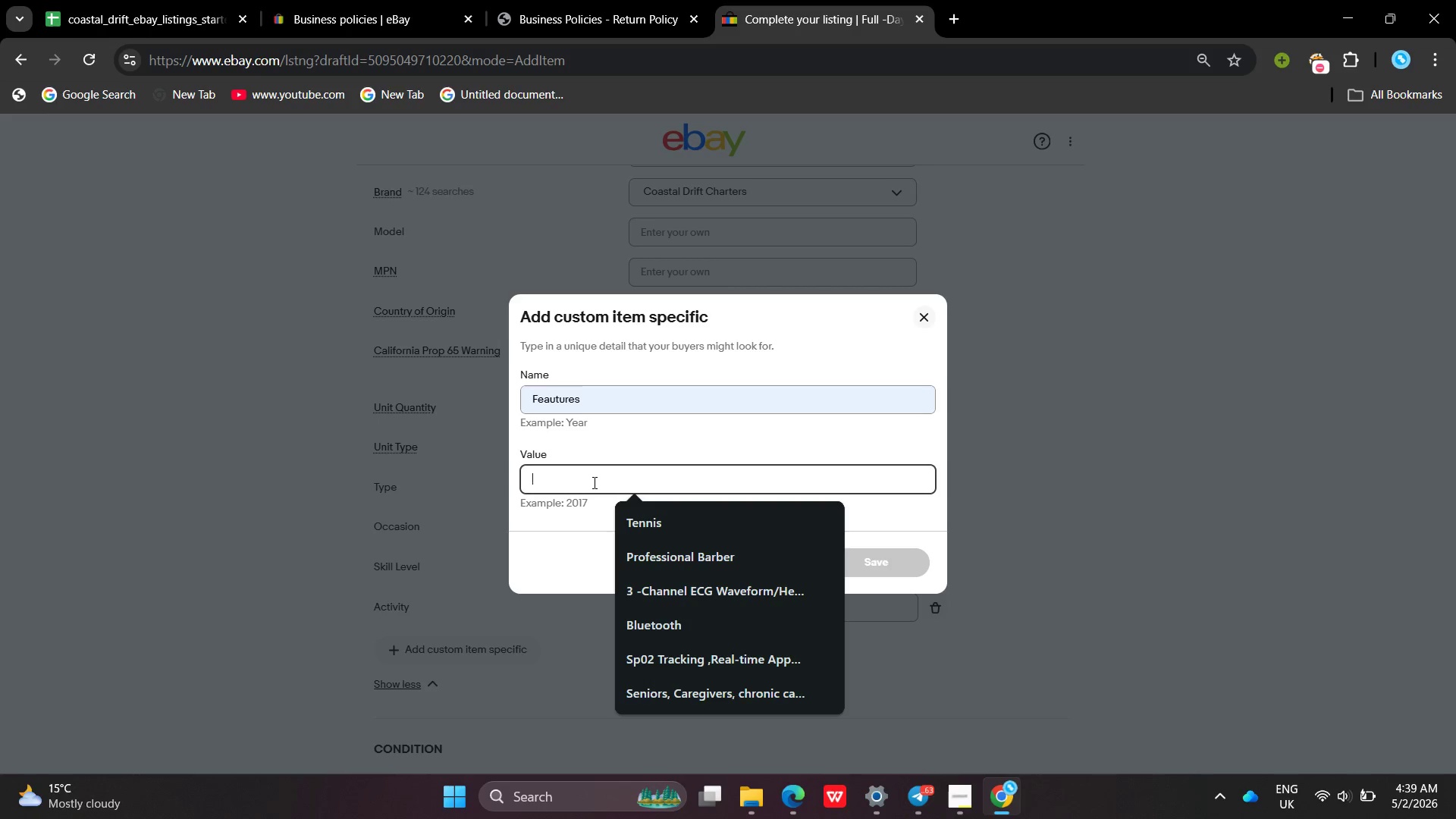 
type(Fishing Chartr Voucher , Brandd Map , GIdt )
key(Backspace)
key(Backspace)
key(Backspace)
type(ft )
 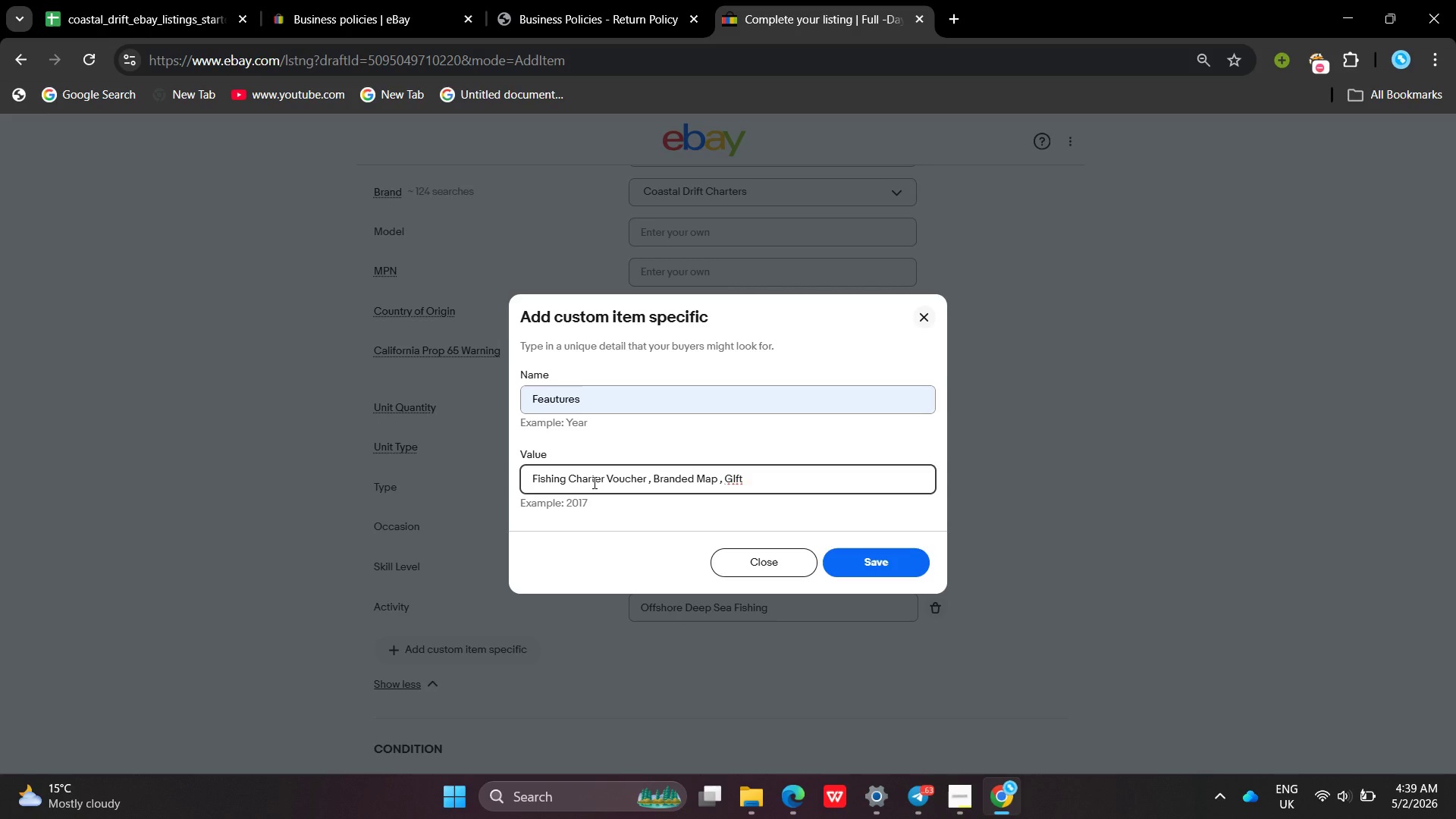 
type(Pac)
key(Backspace)
key(Backspace)
key(Backspace)
key(Backspace)
key(Backspace)
key(Backspace)
key(Backspace)
key(Backspace)
type(Gift Packag )
key(Backspace)
type(e )
 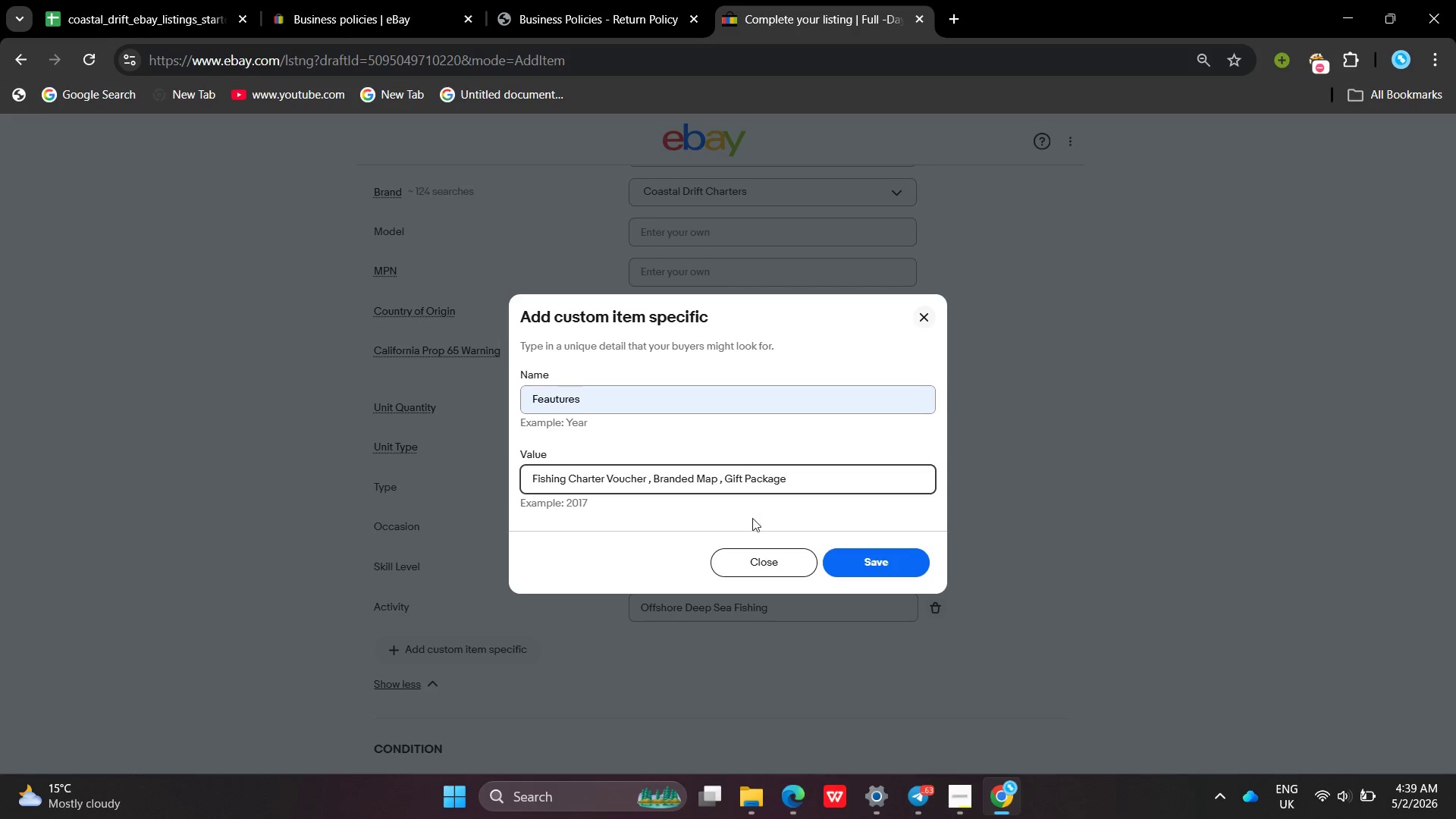 
wait(6.59)
 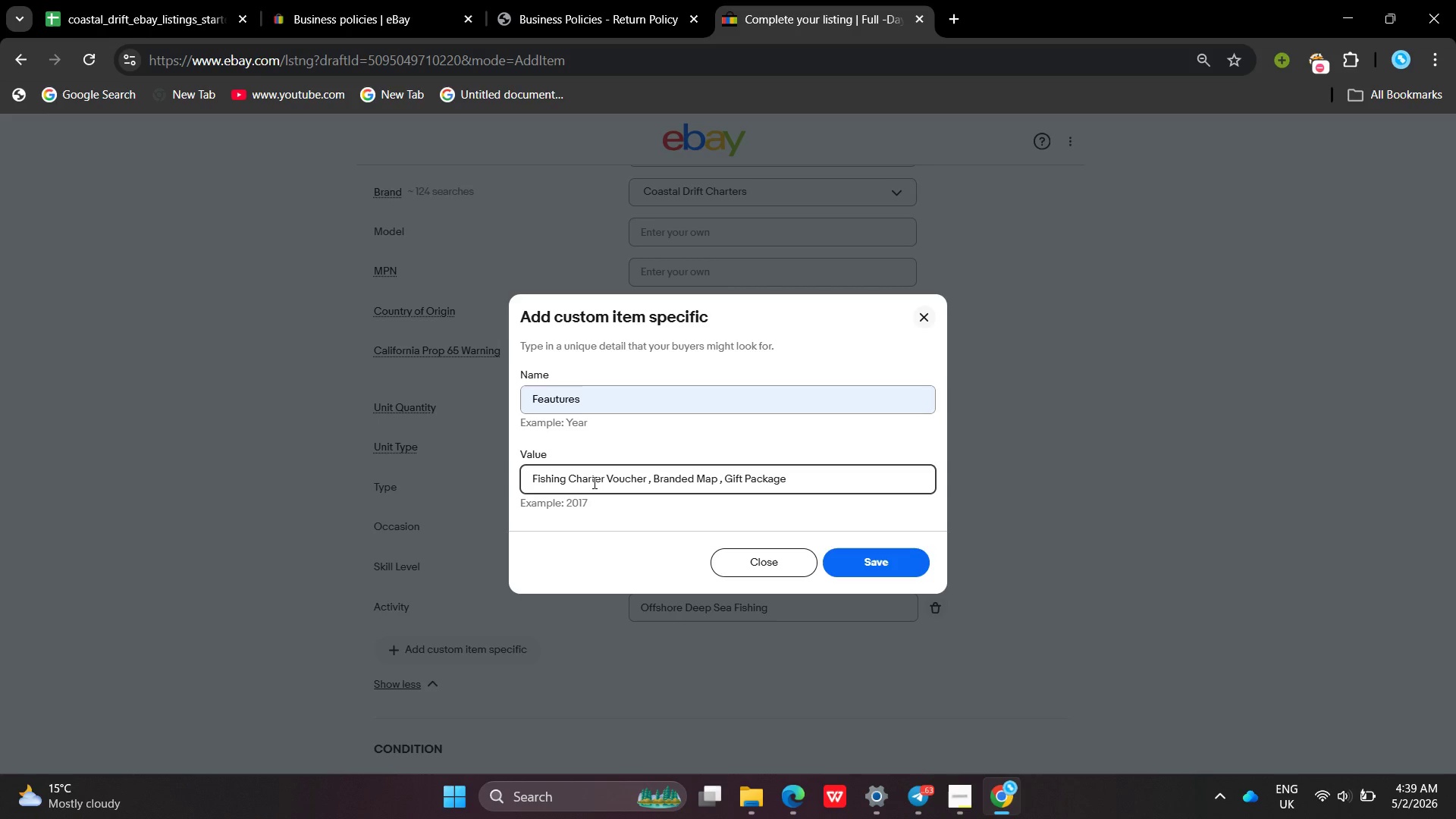 
left_click([849, 563])
 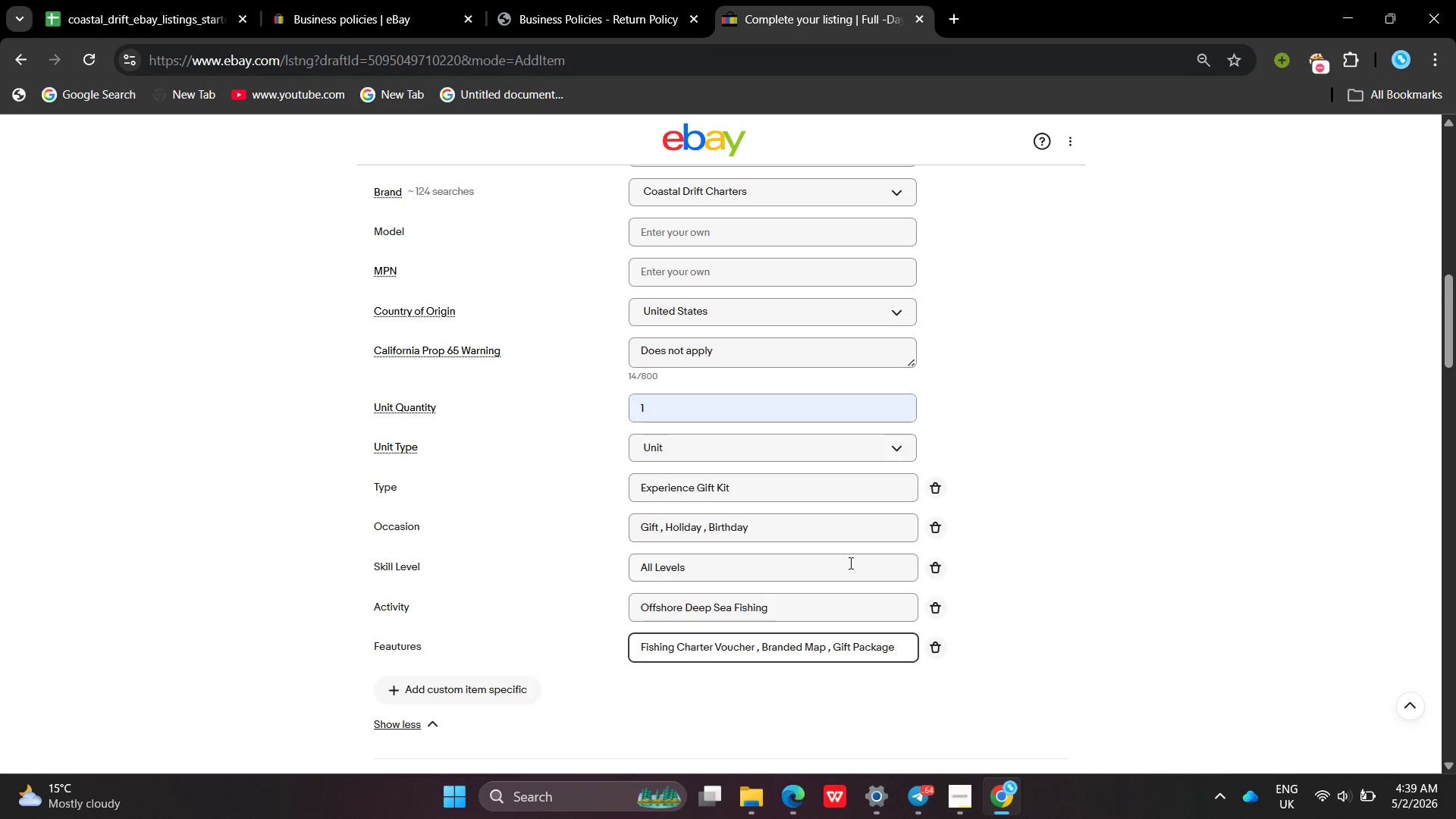 
wait(9.14)
 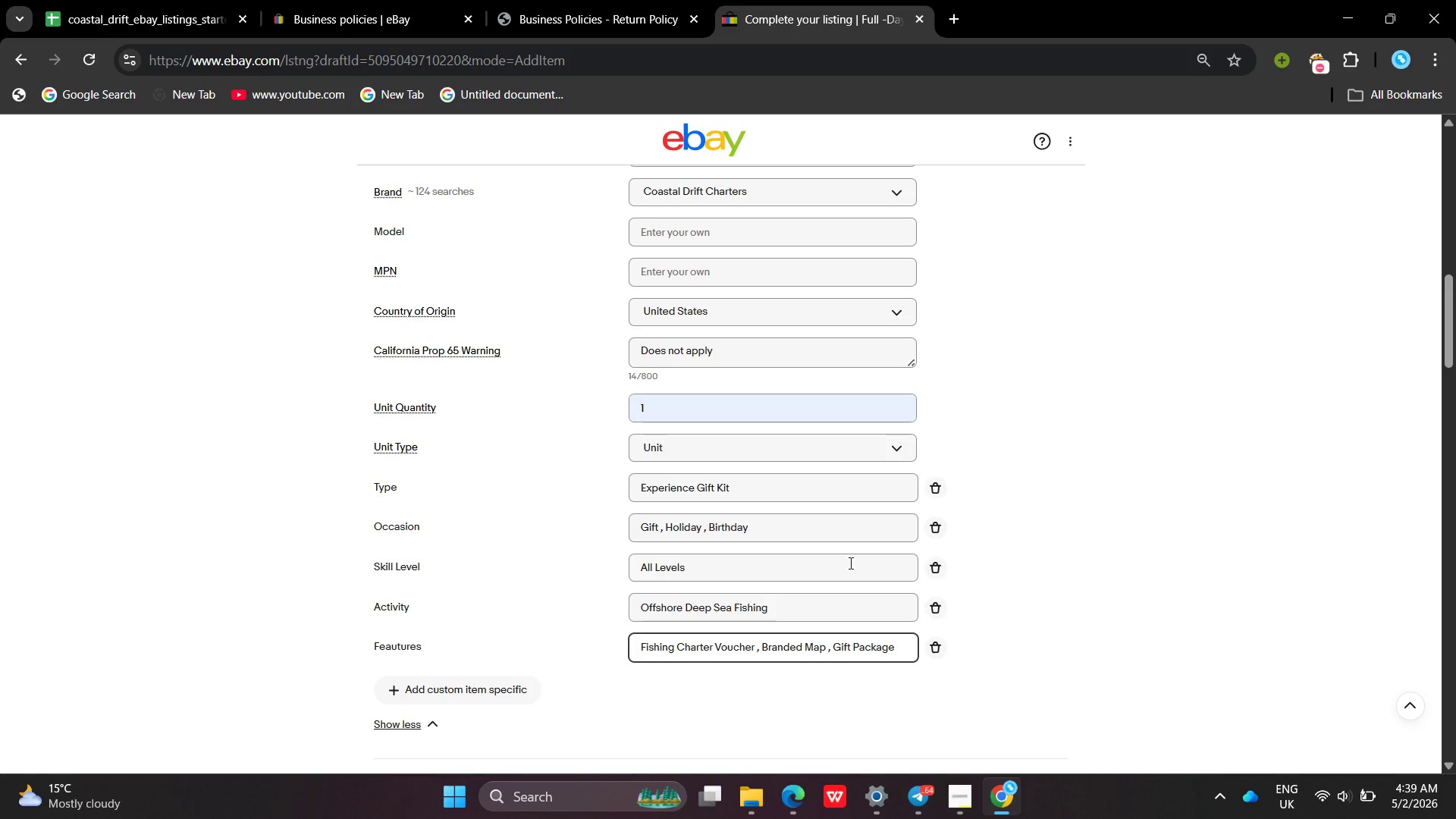 
left_click([1122, 604])
 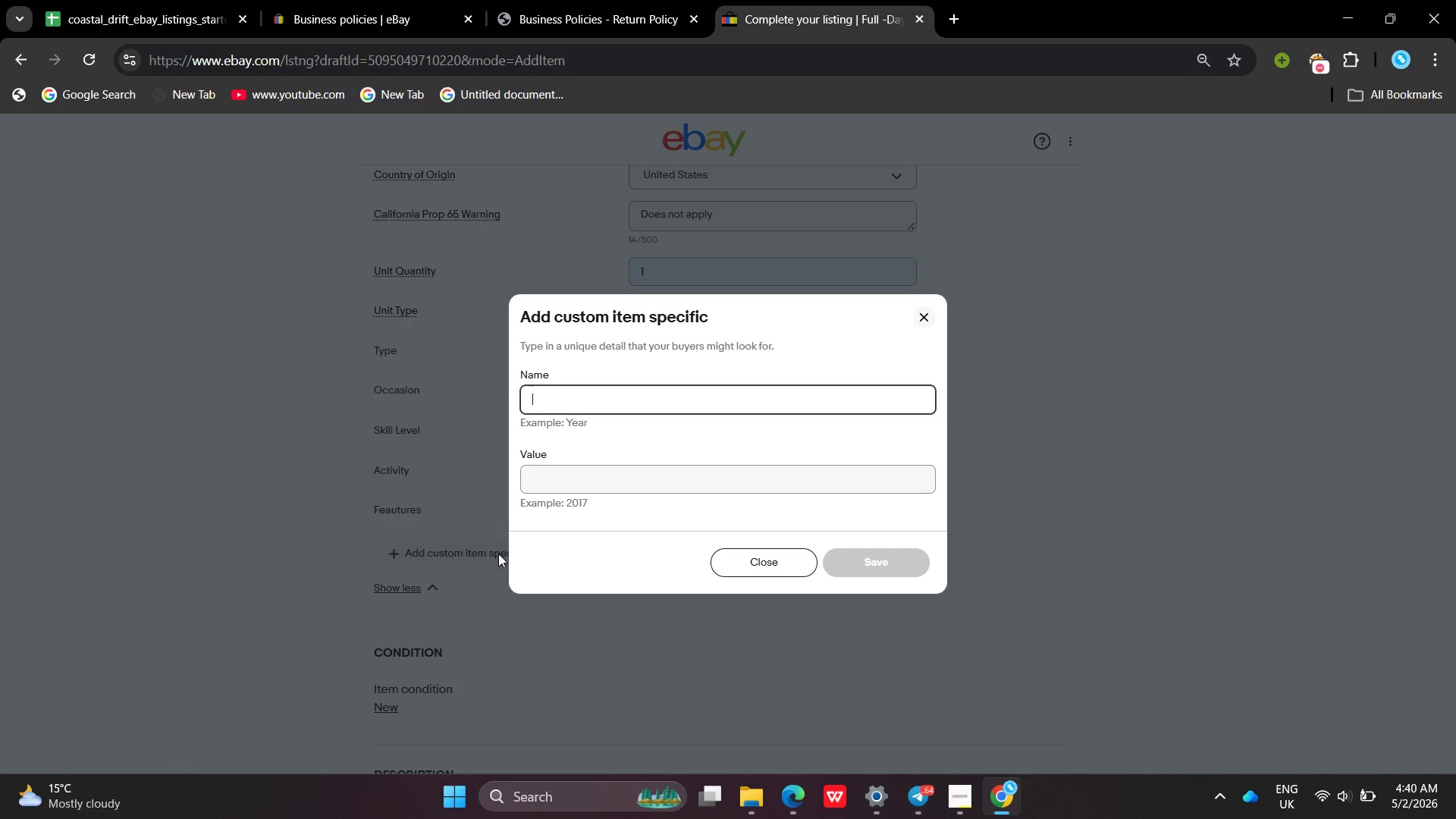 
type(Re)
 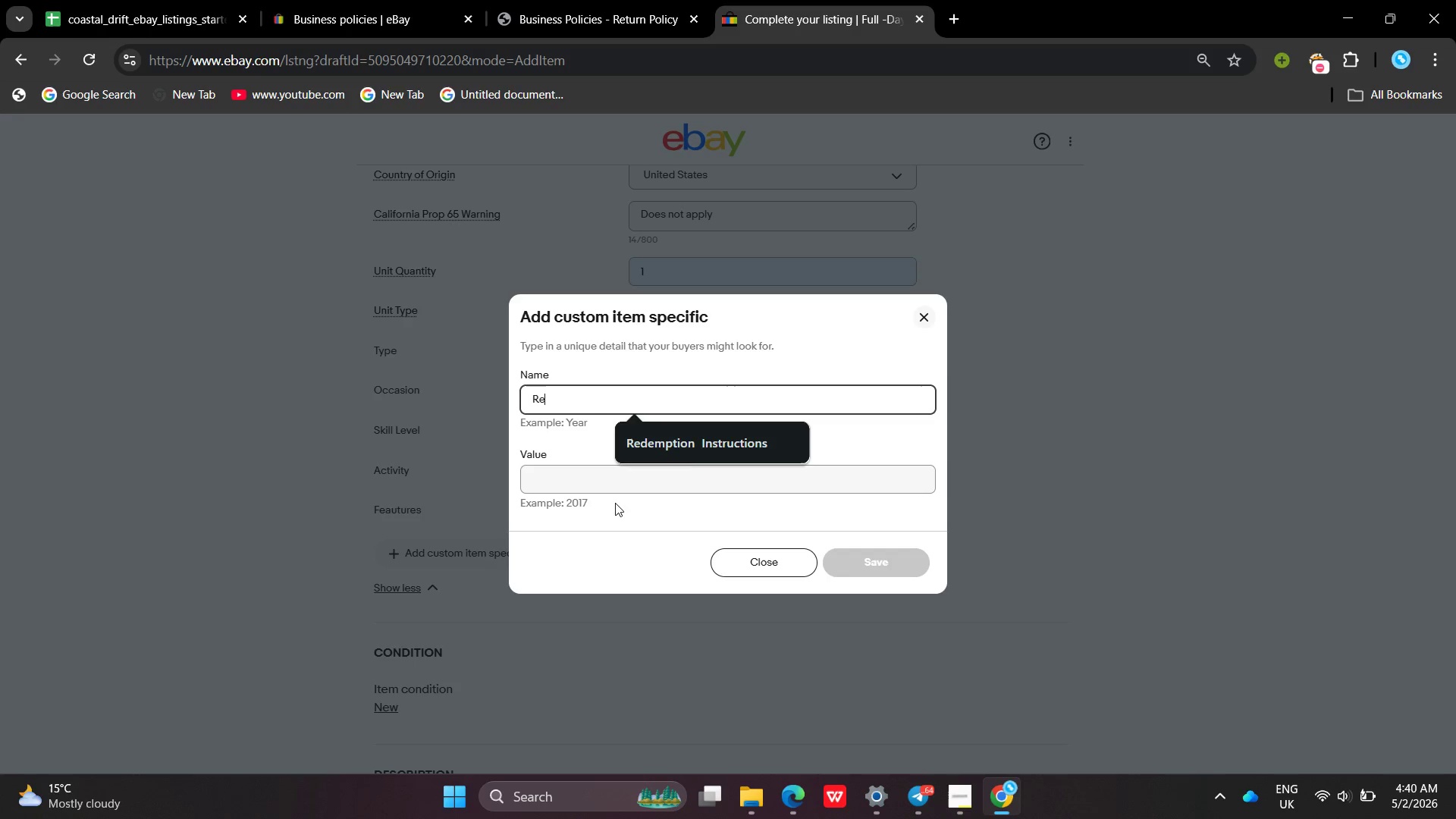 
left_click([688, 451])
 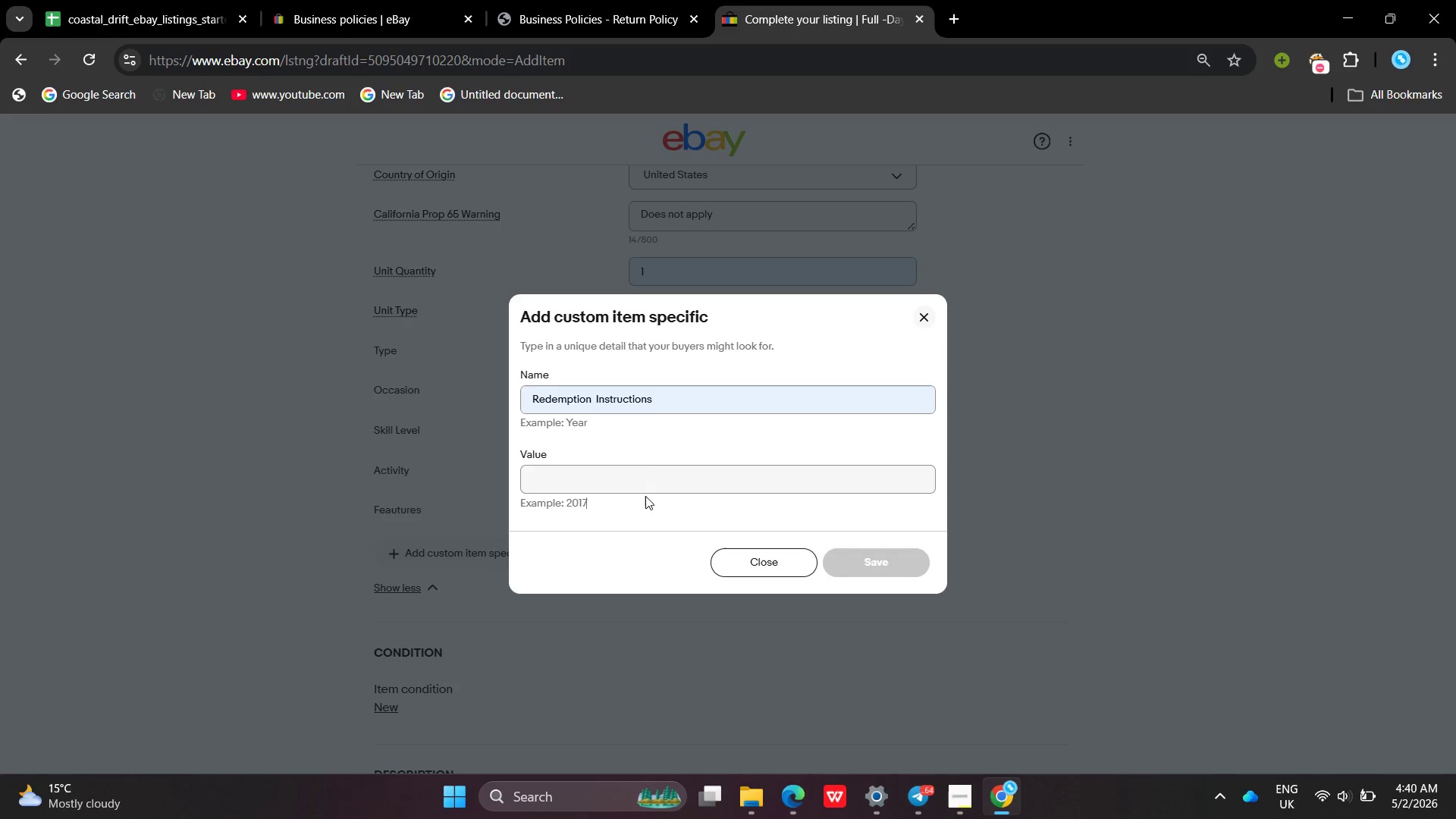 
left_click_drag(start_coordinate=[645, 496], to_coordinate=[636, 482])
 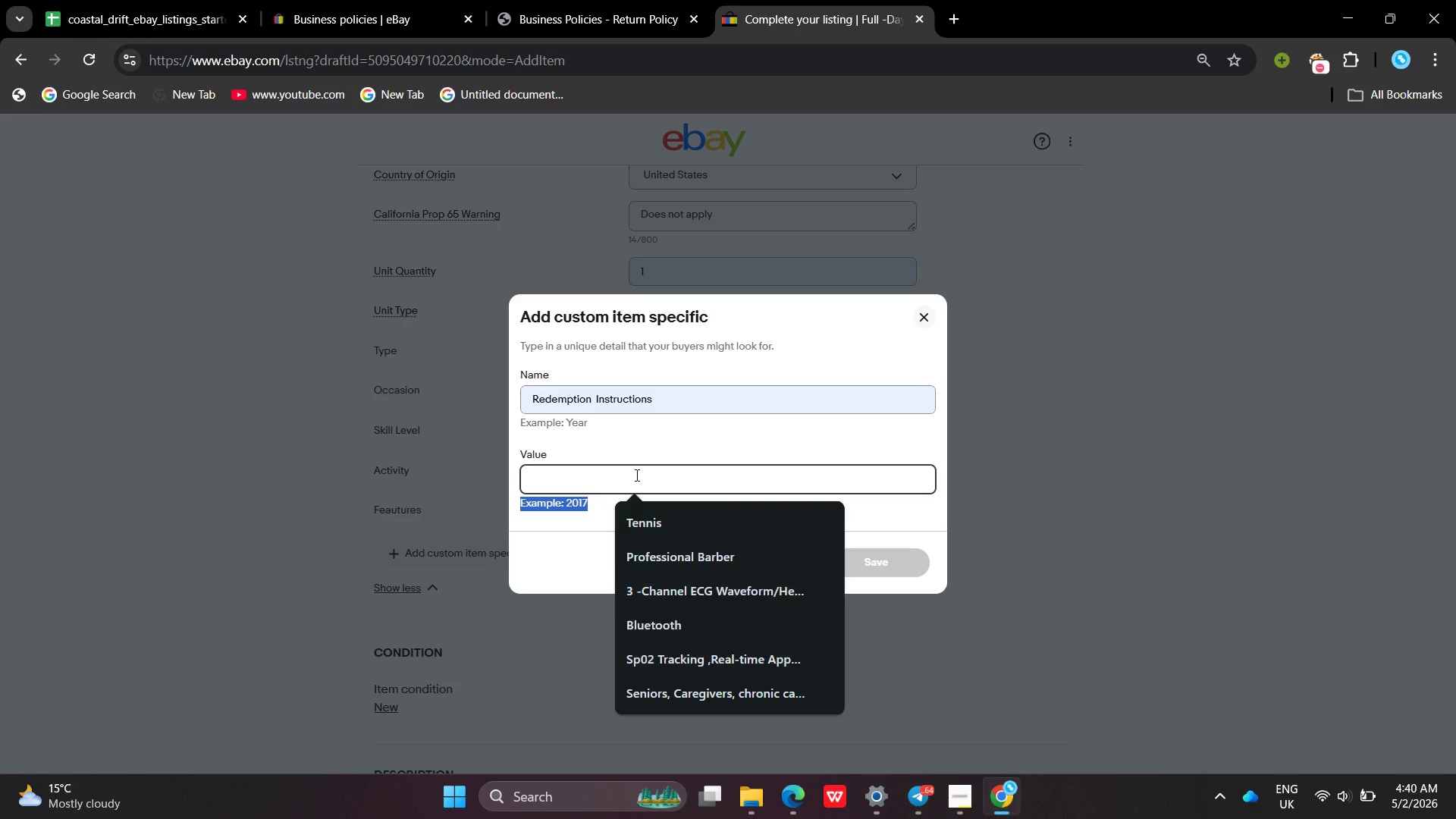 
left_click([635, 475])
 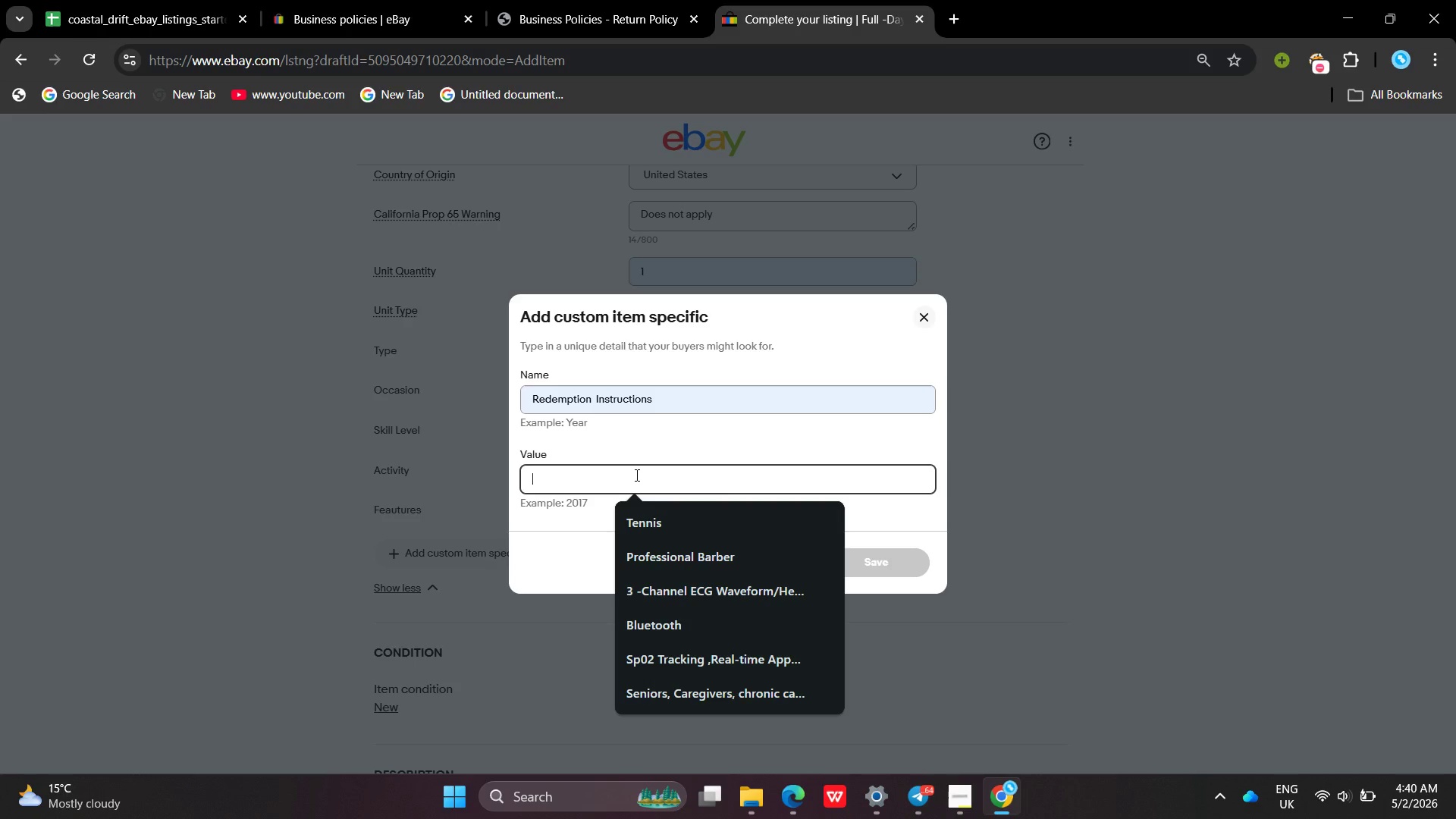 
hold_key(key=ShiftLeft, duration=0.31)
 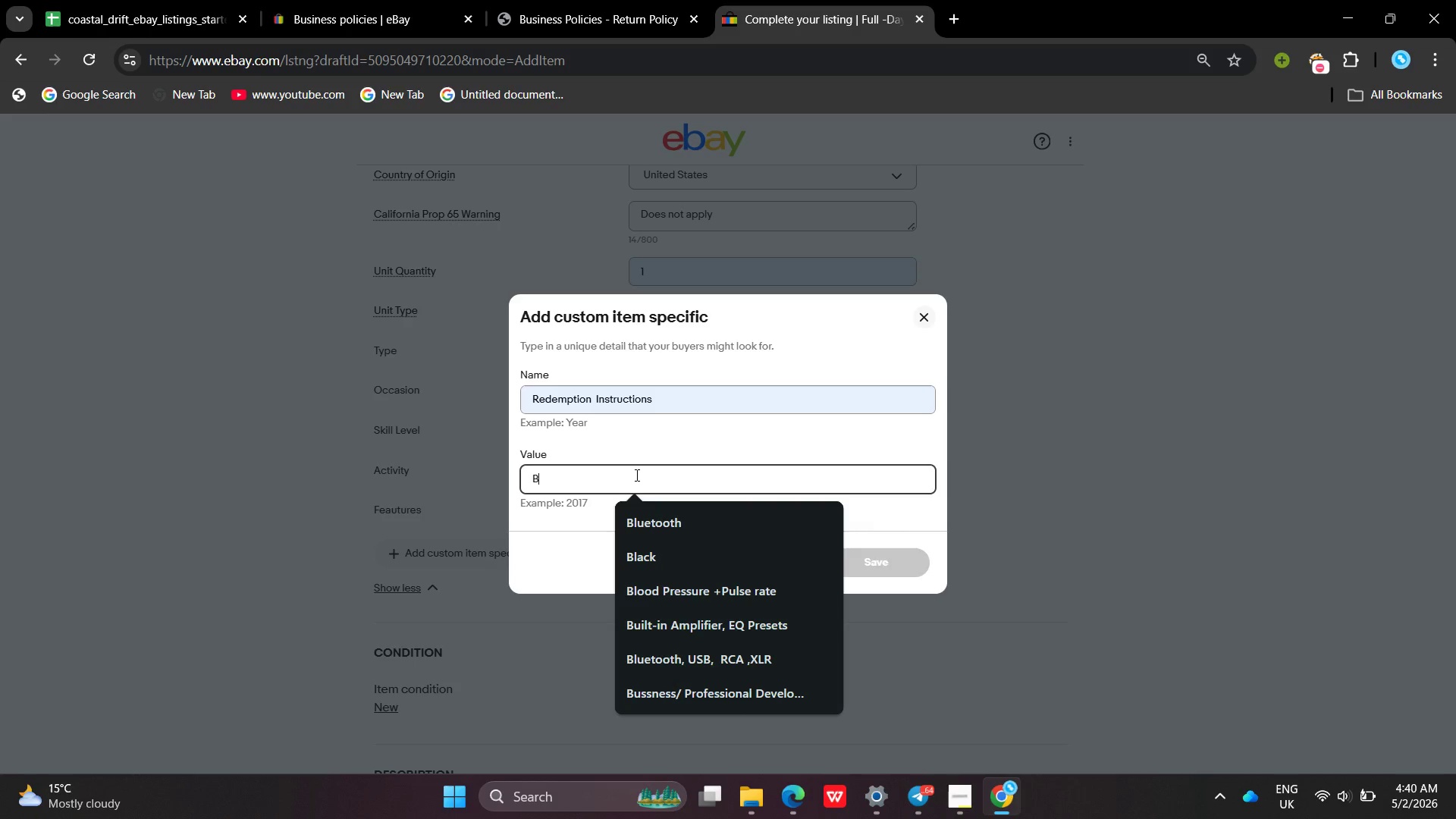 
type(Booking reu)
key(Backspace)
type(quired with Coastal  )
 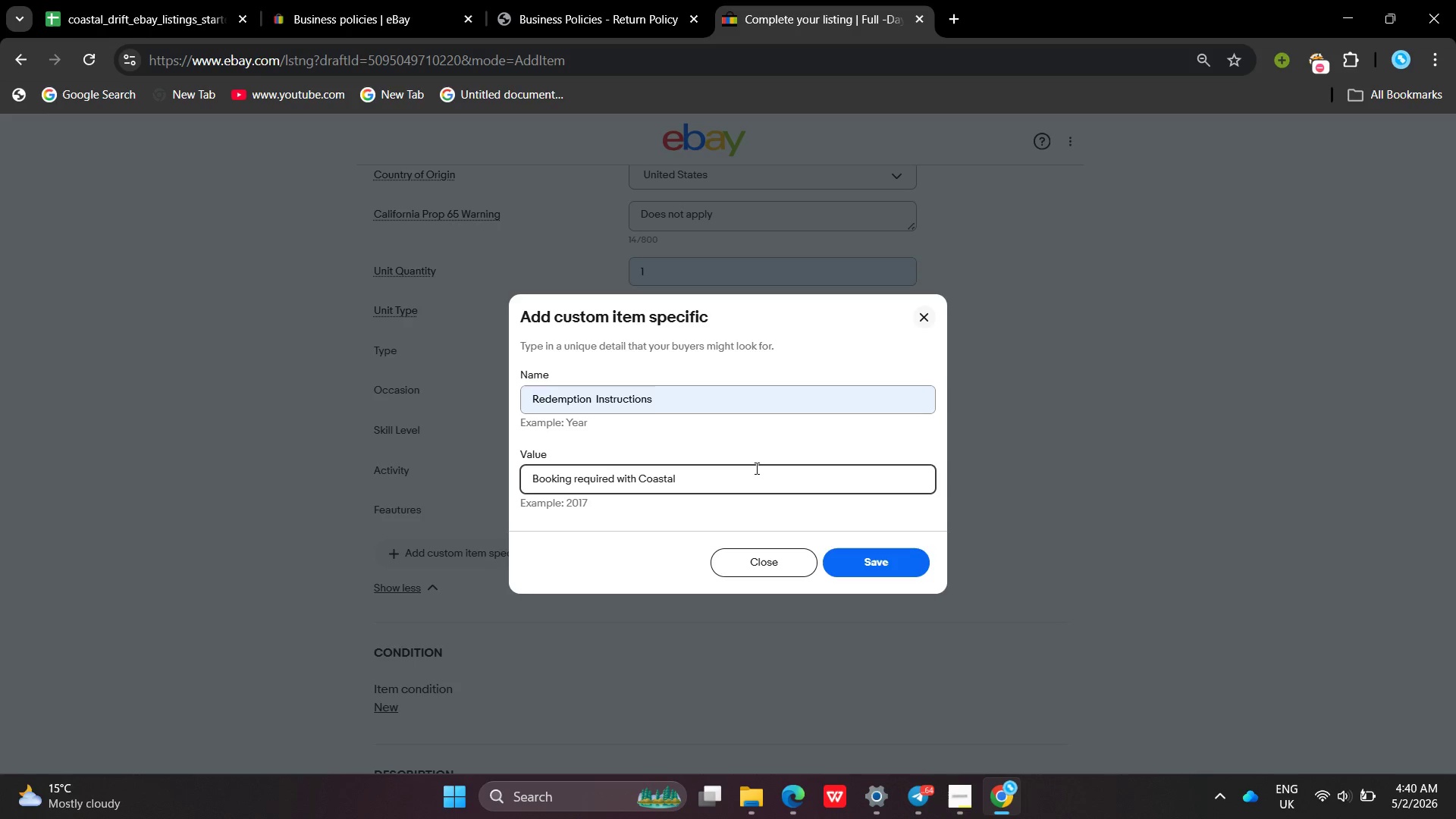 
type(driftt )
key(Backspace)
key(Backspace)
key(Backspace)
key(Backspace)
key(Backspace)
key(Backspace)
key(Backspace)
type(drigt )
key(Backspace)
key(Backspace)
key(Backspace)
type(ft )
 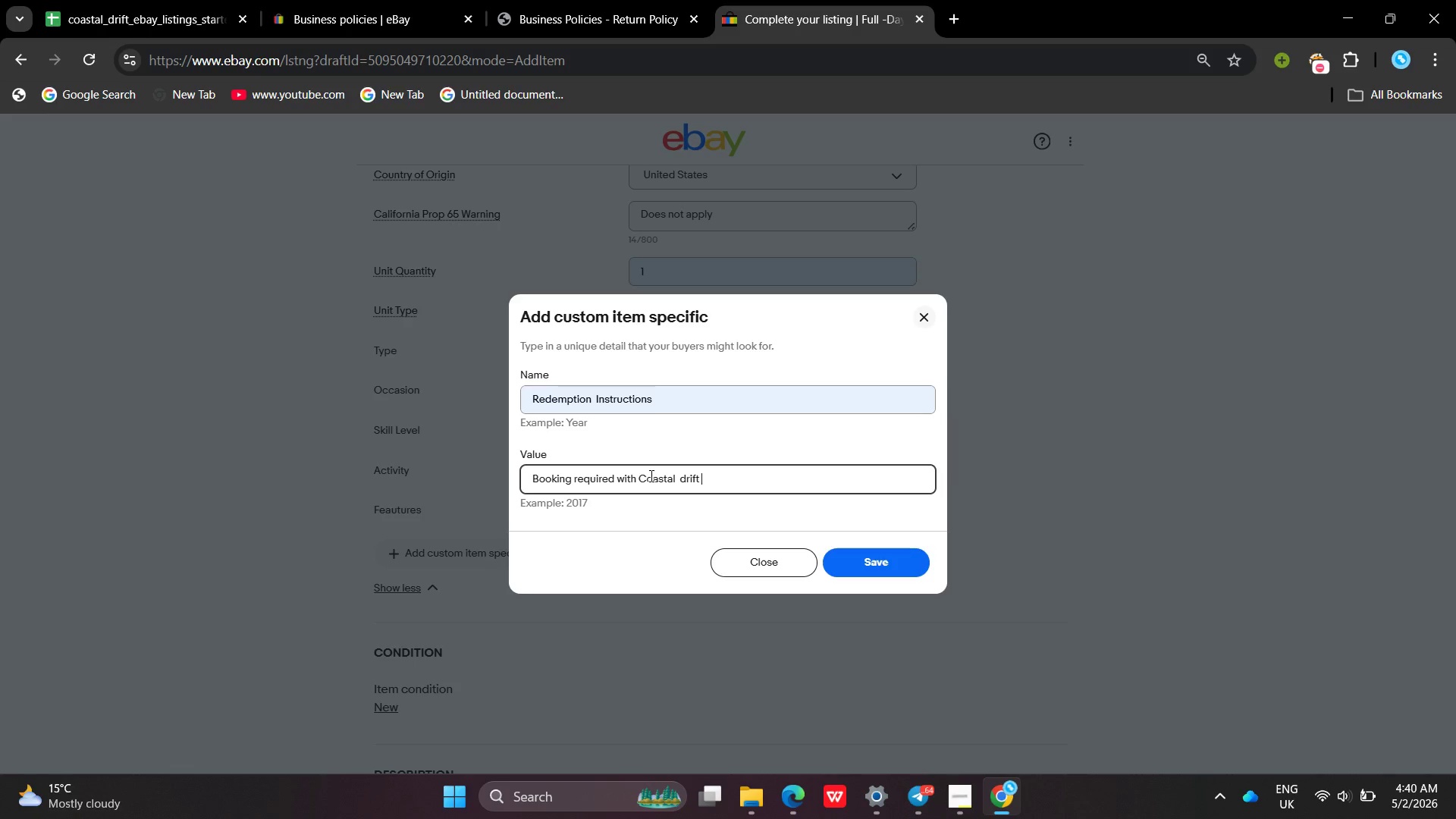 
left_click([650, 475])
 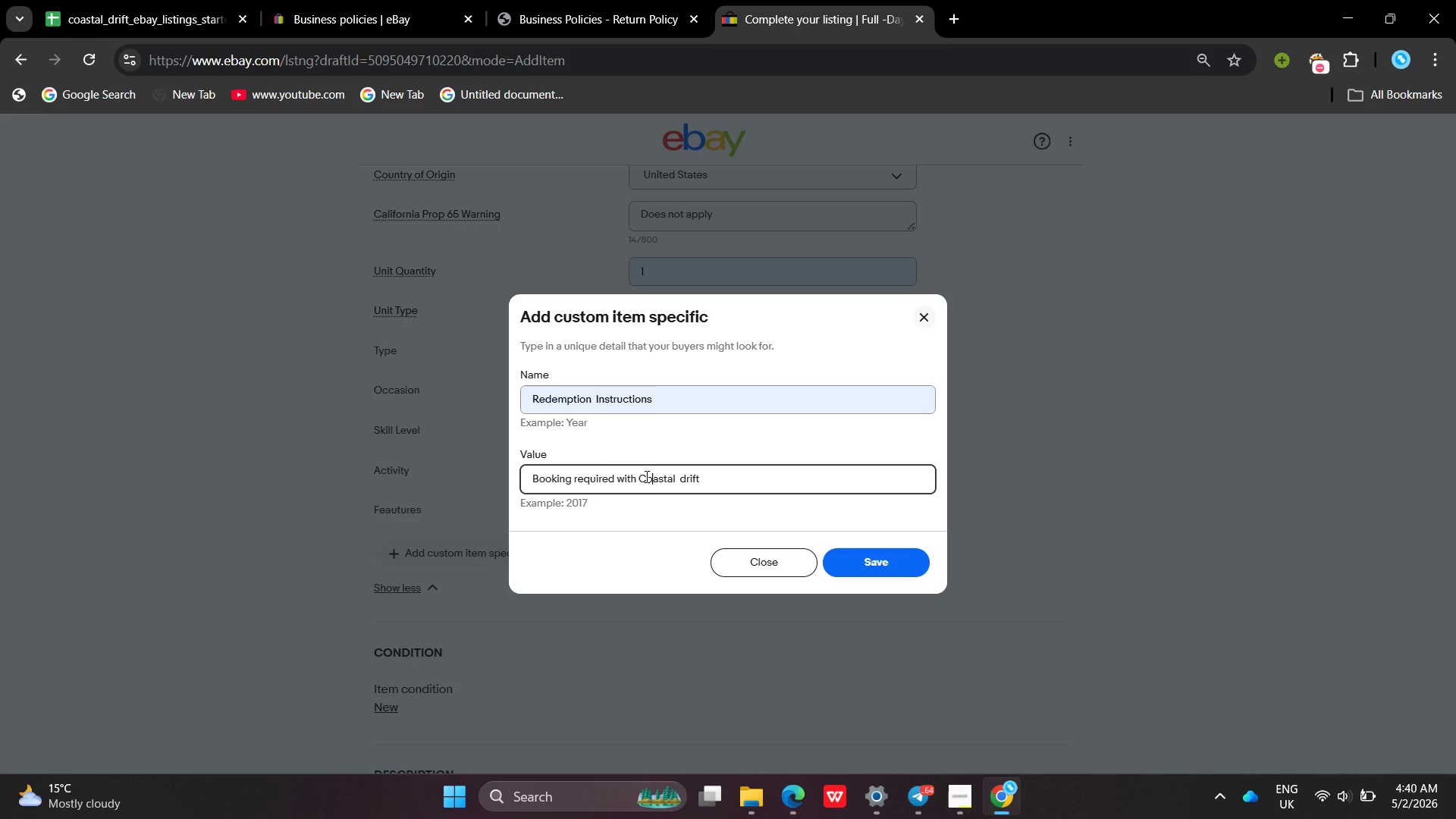 
left_click([645, 476])
 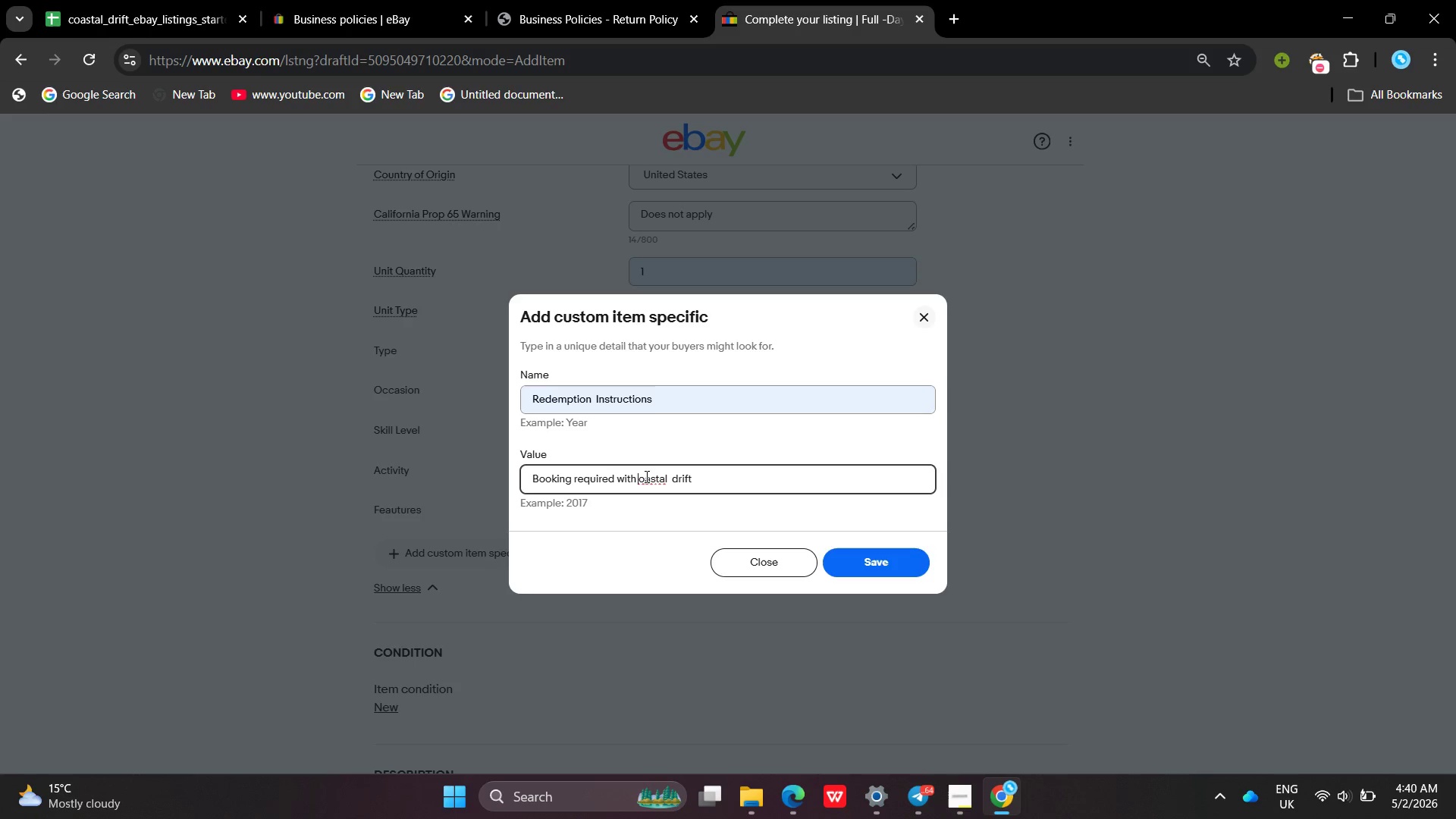 
key(Backspace)
 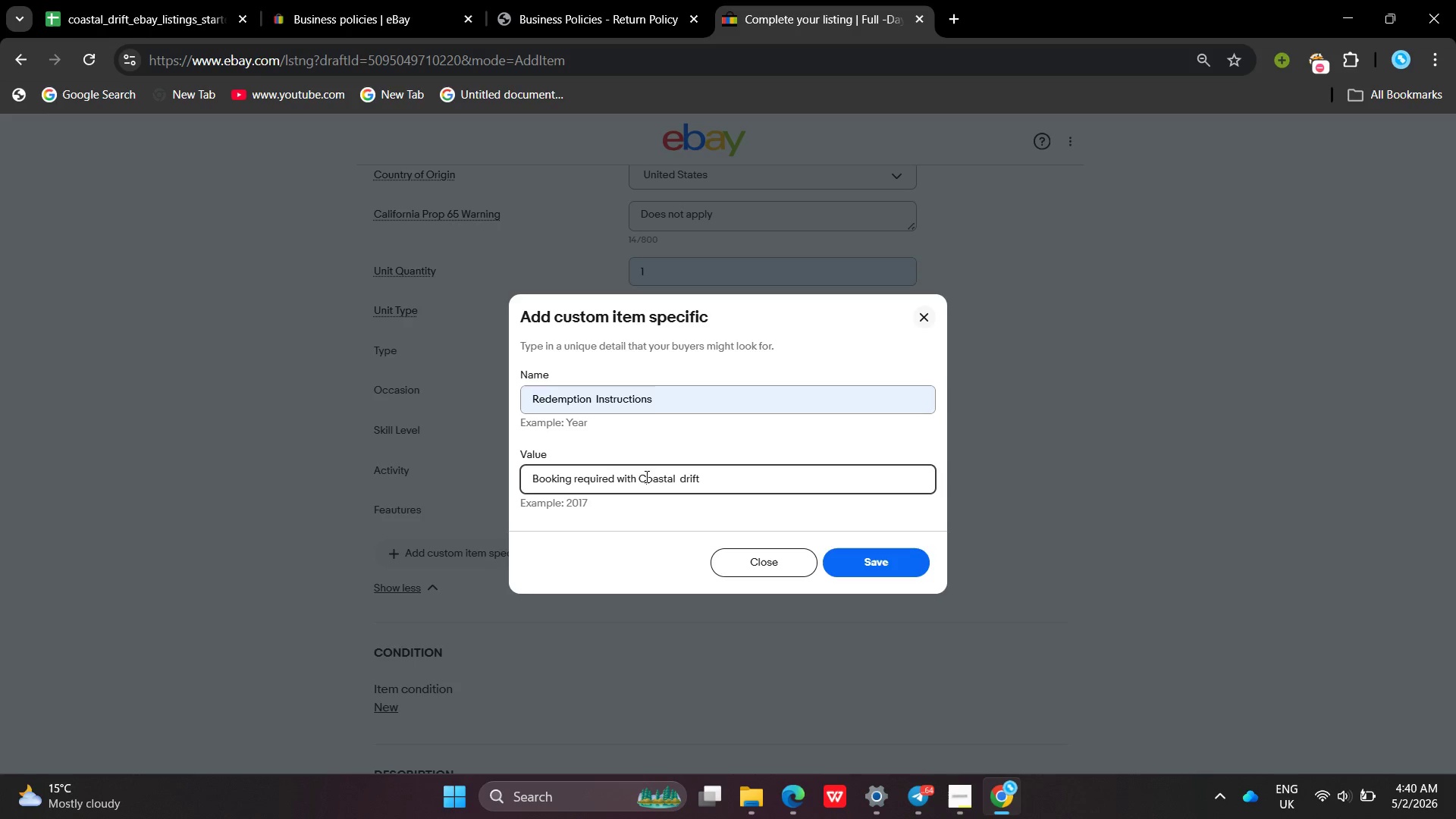 
key(Shift+C)
 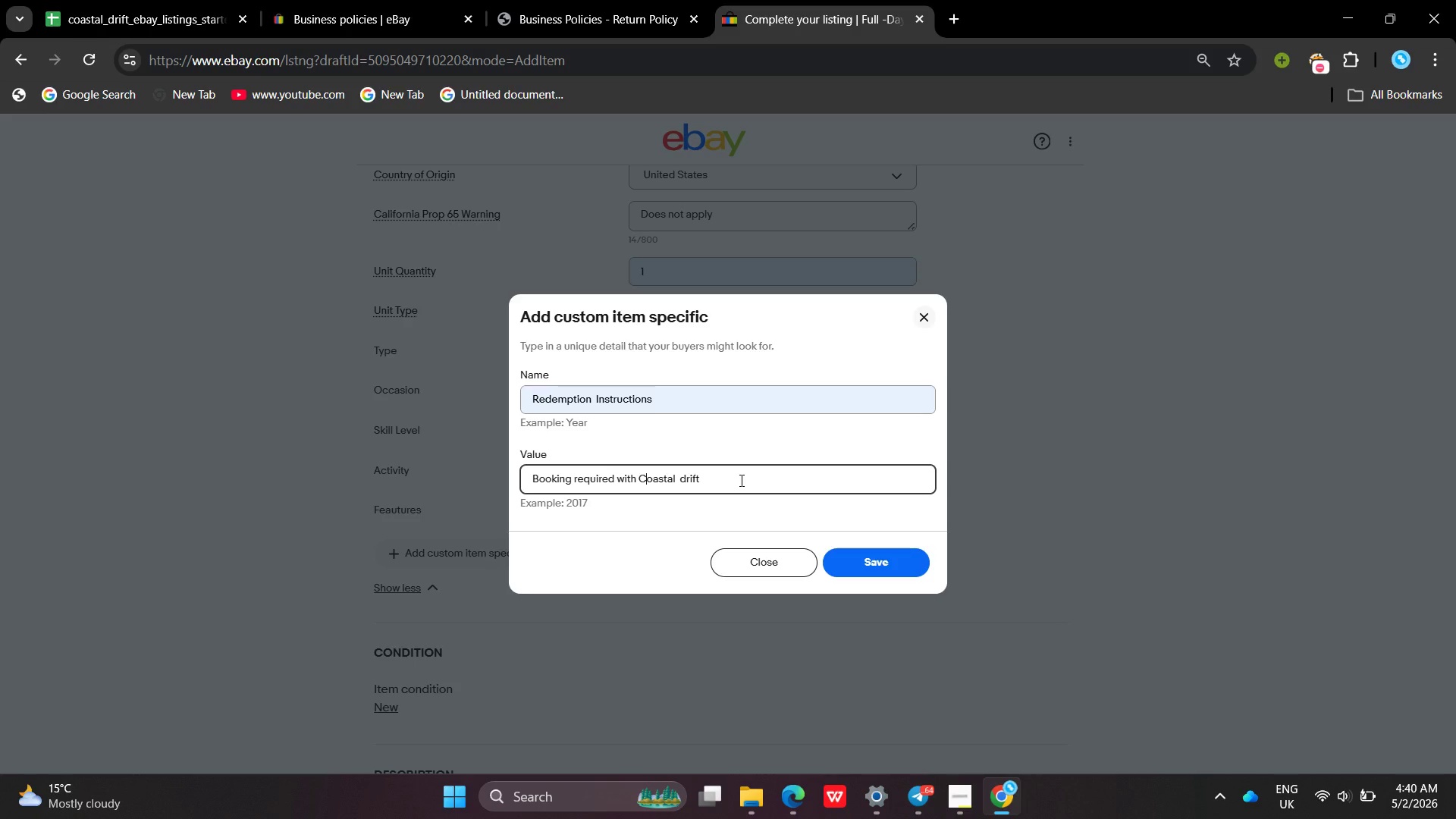 
key(Backspace)
 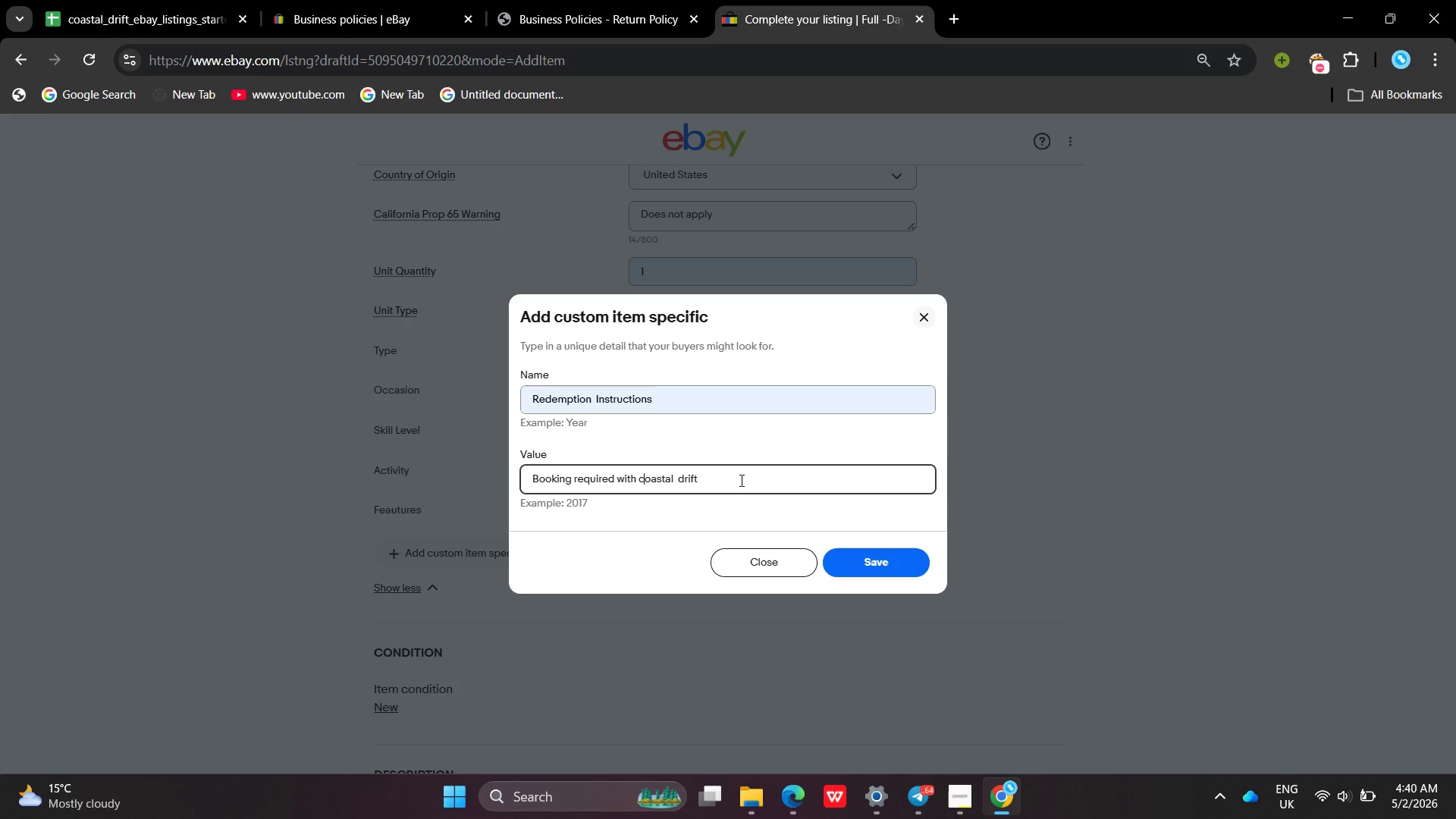 
key(C)
 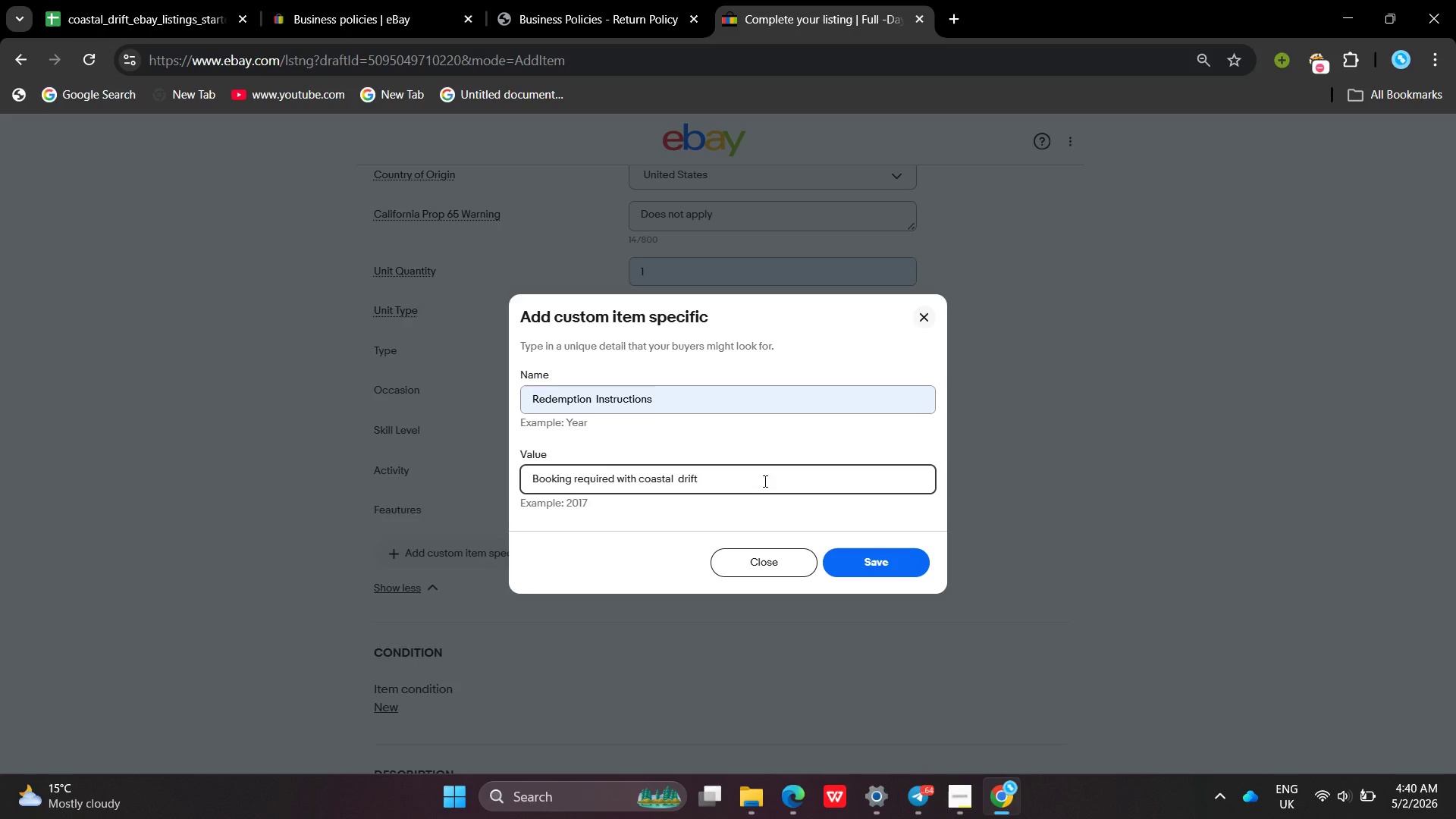 
left_click([764, 481])
 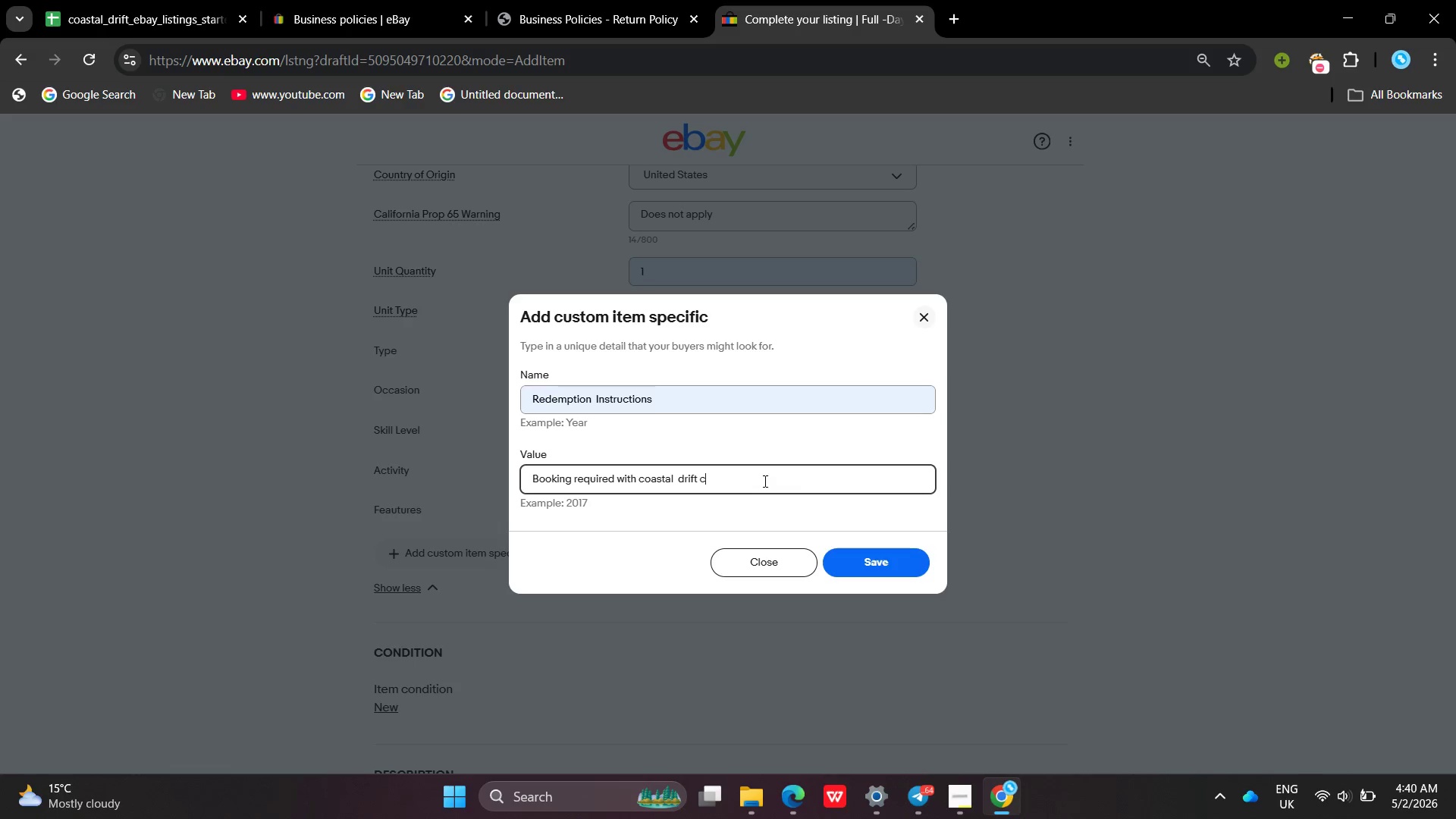 
type(charcters )
 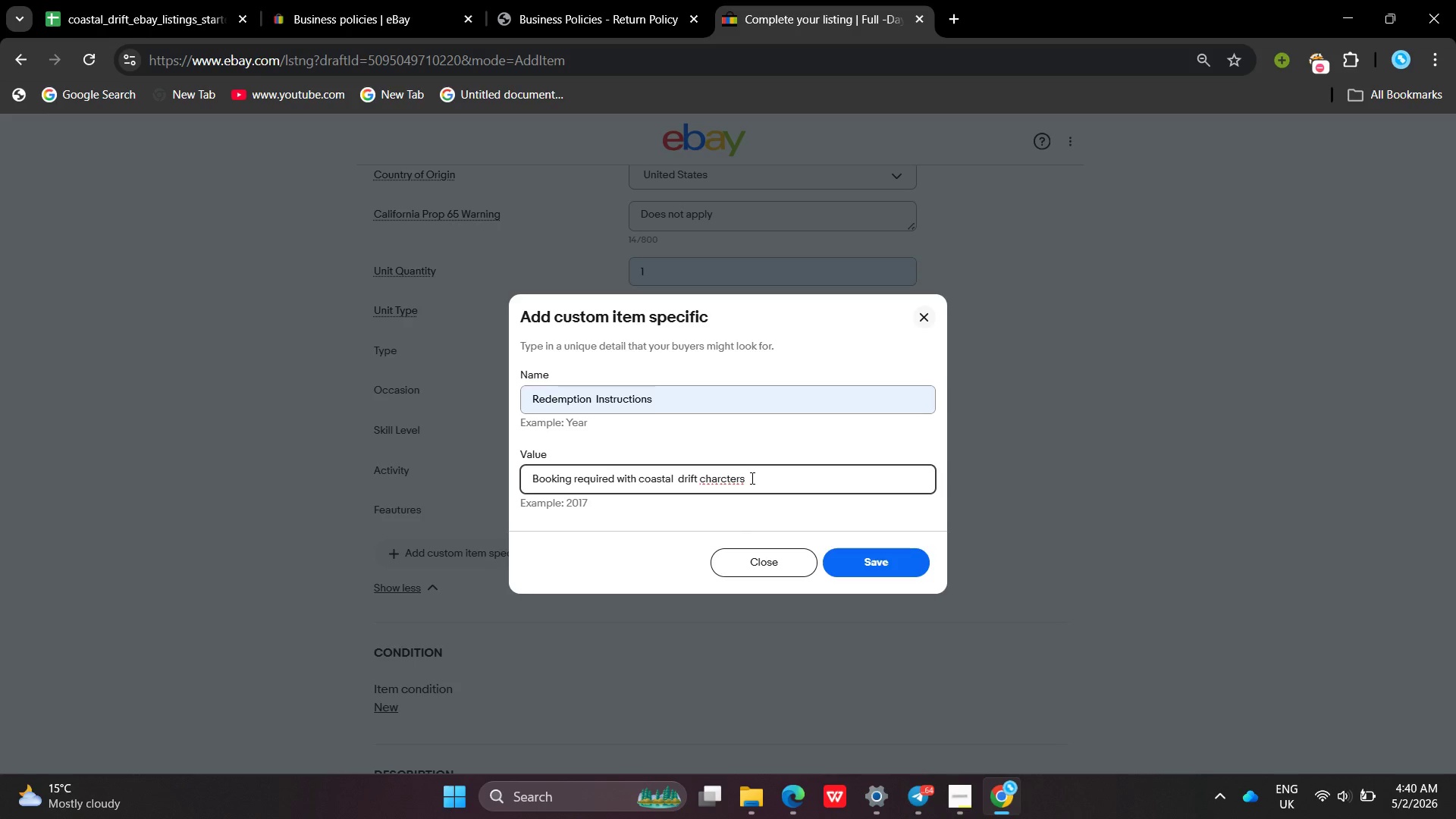 
left_click([751, 478])
 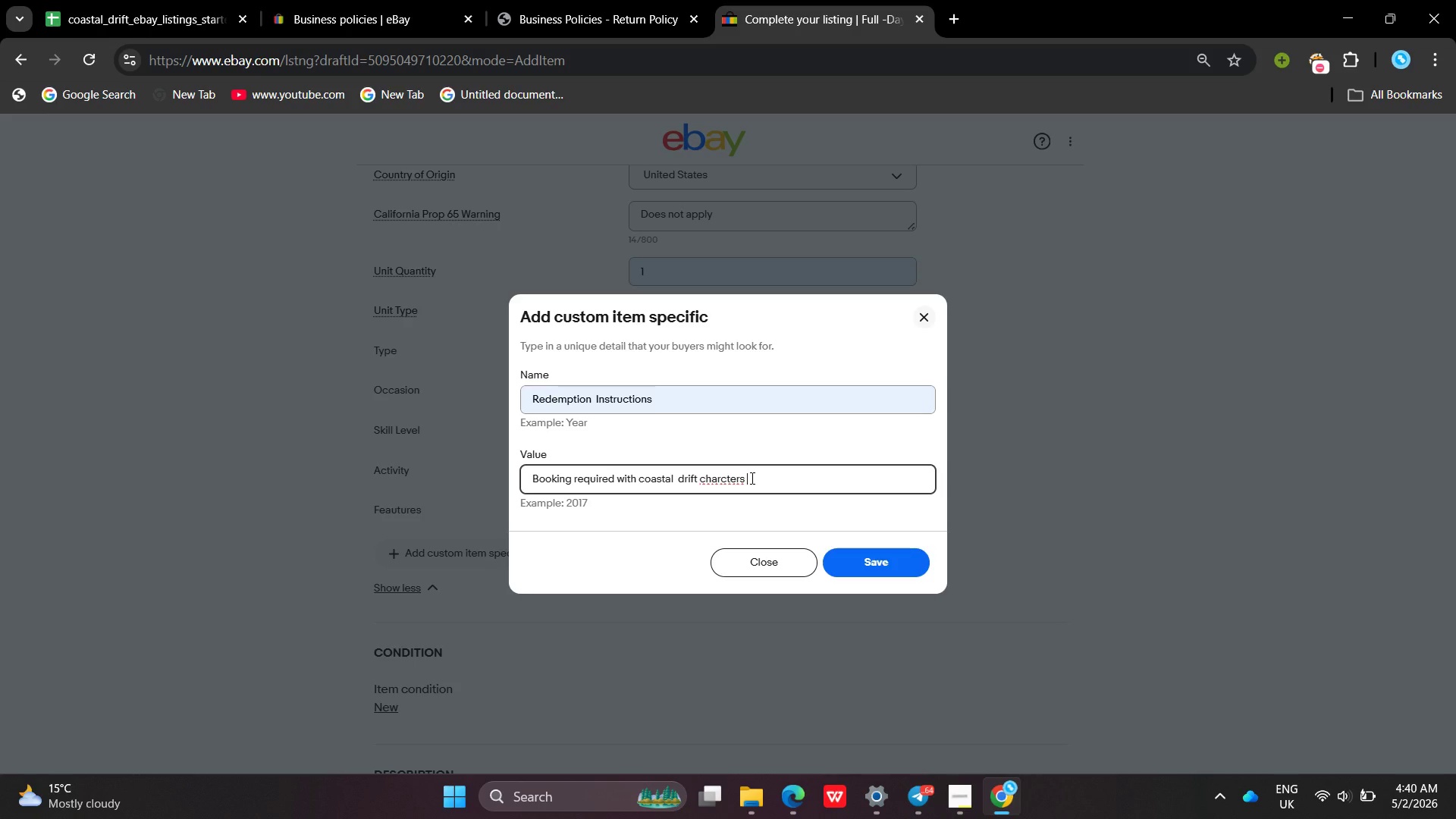 
key(Backspace)
 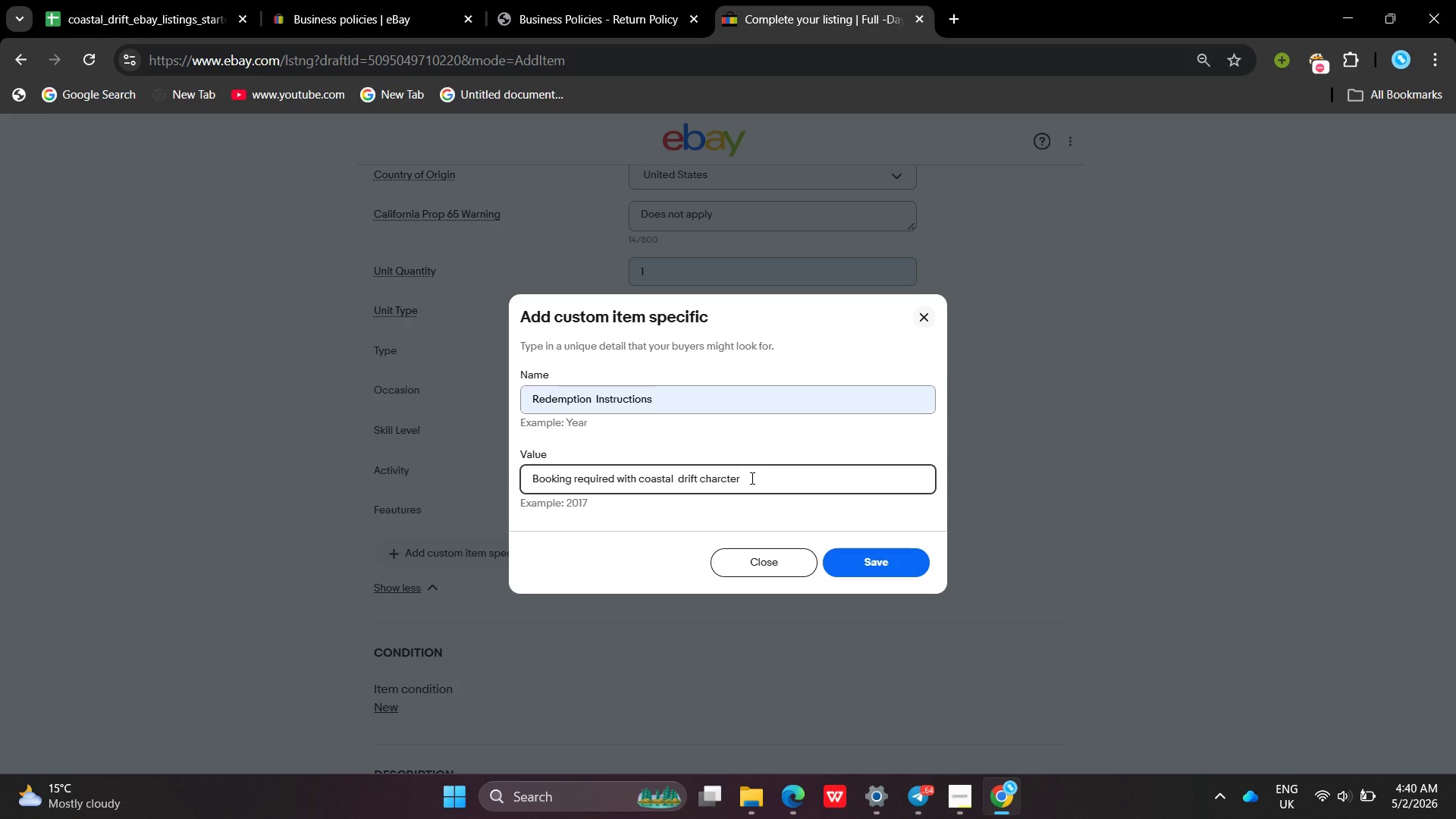 
key(Backspace)
 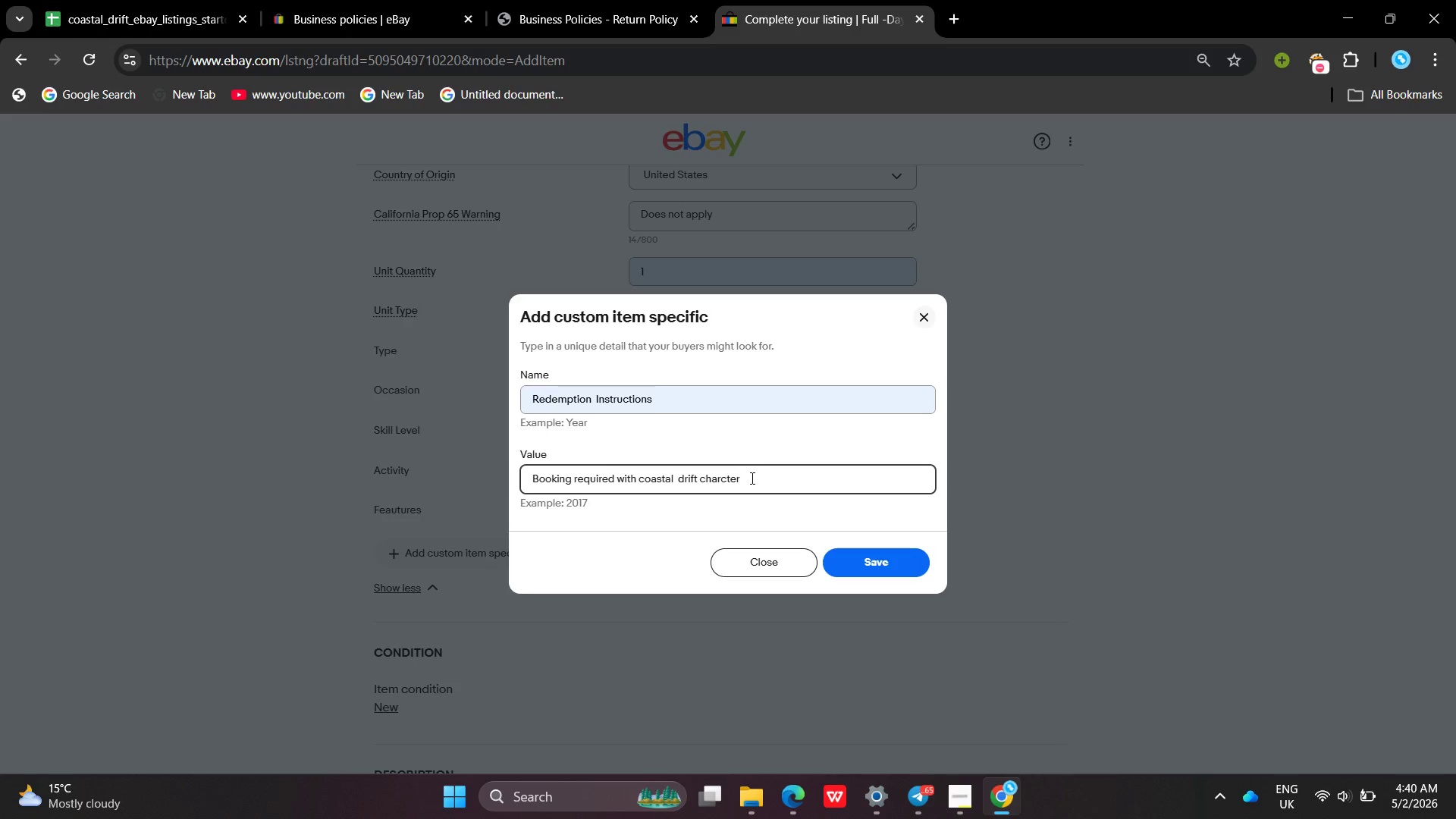 
key(S)
 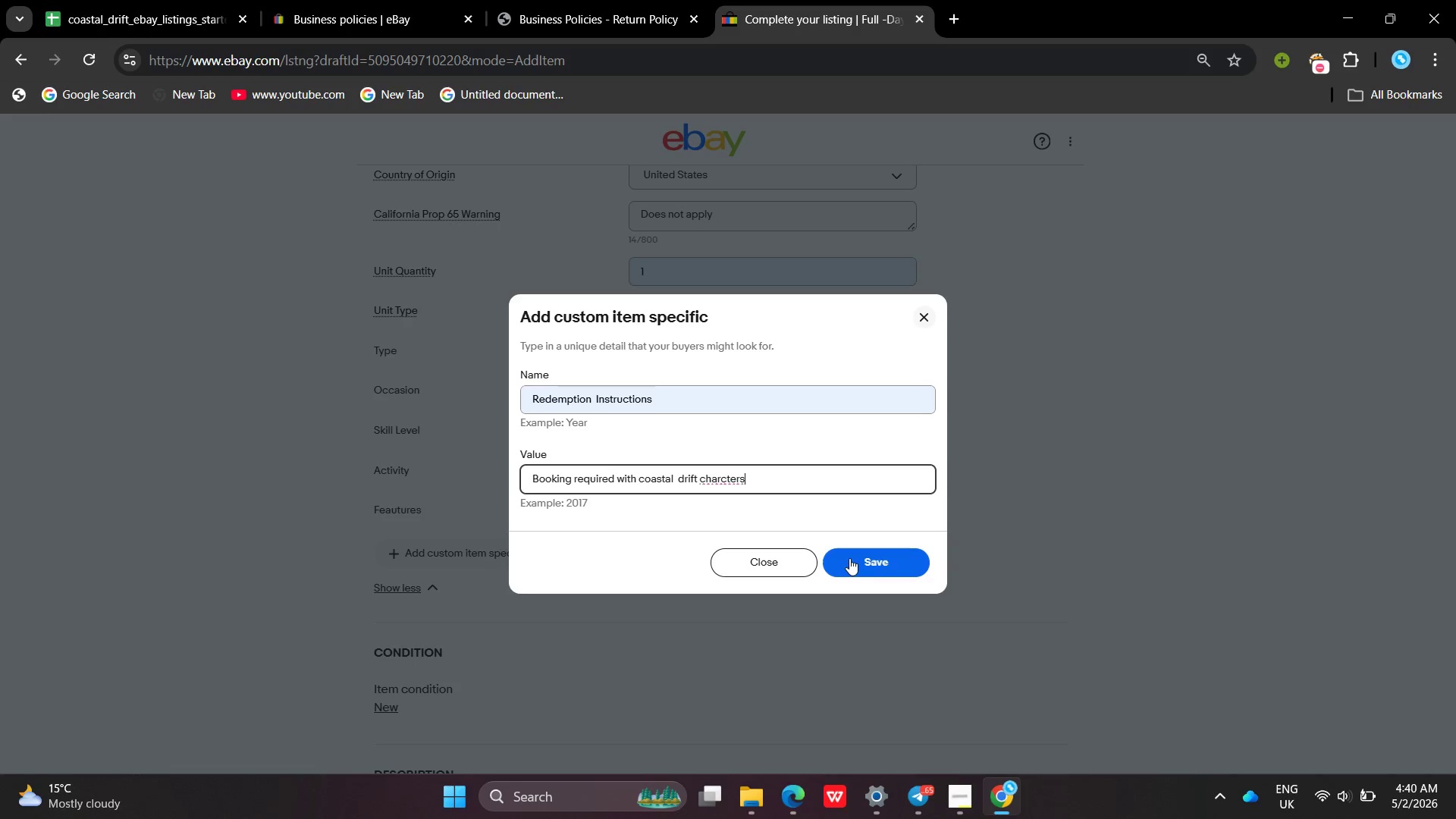 
left_click([849, 558])
 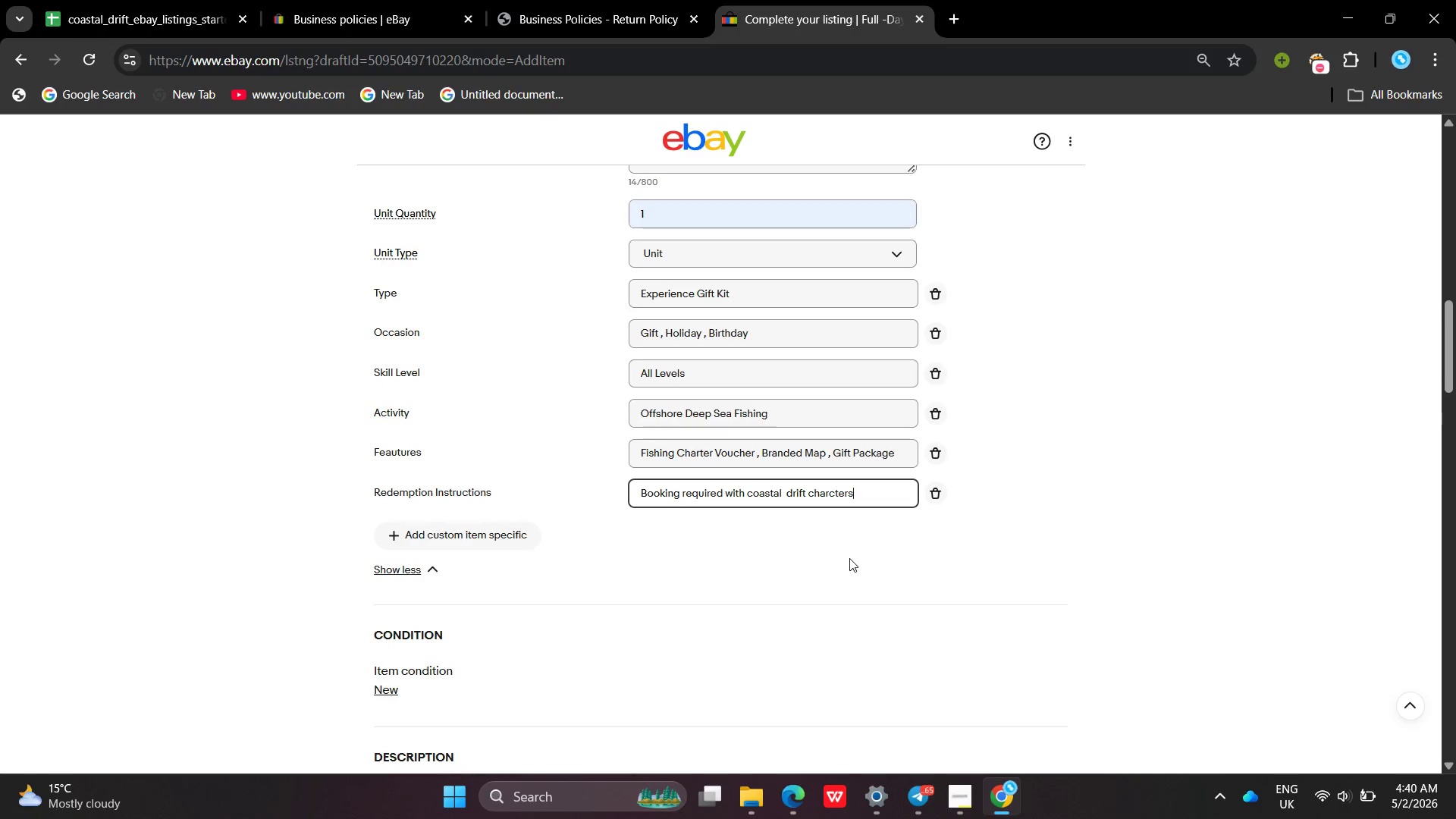 
left_click([849, 558])
 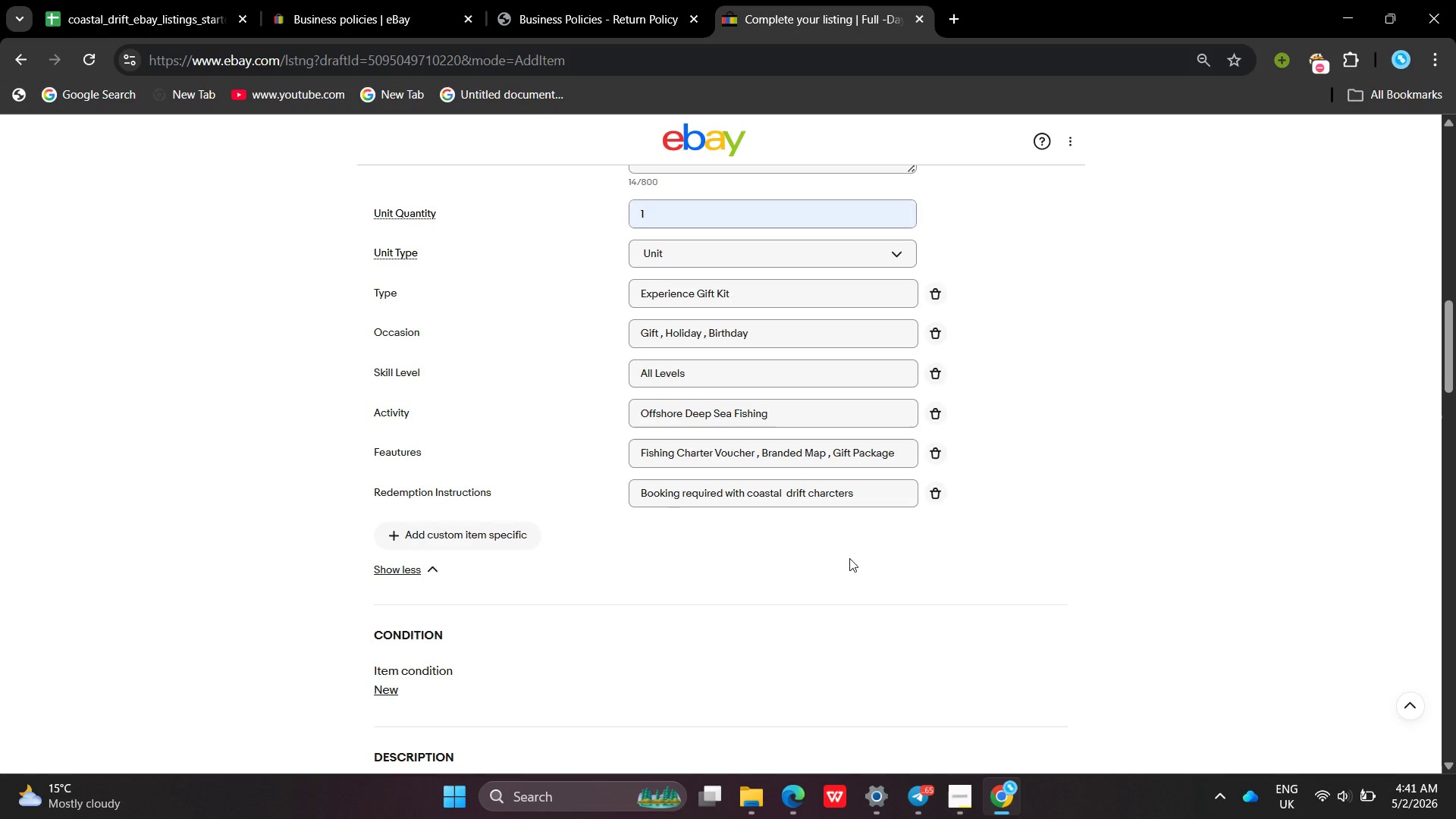 
left_click([849, 558])
 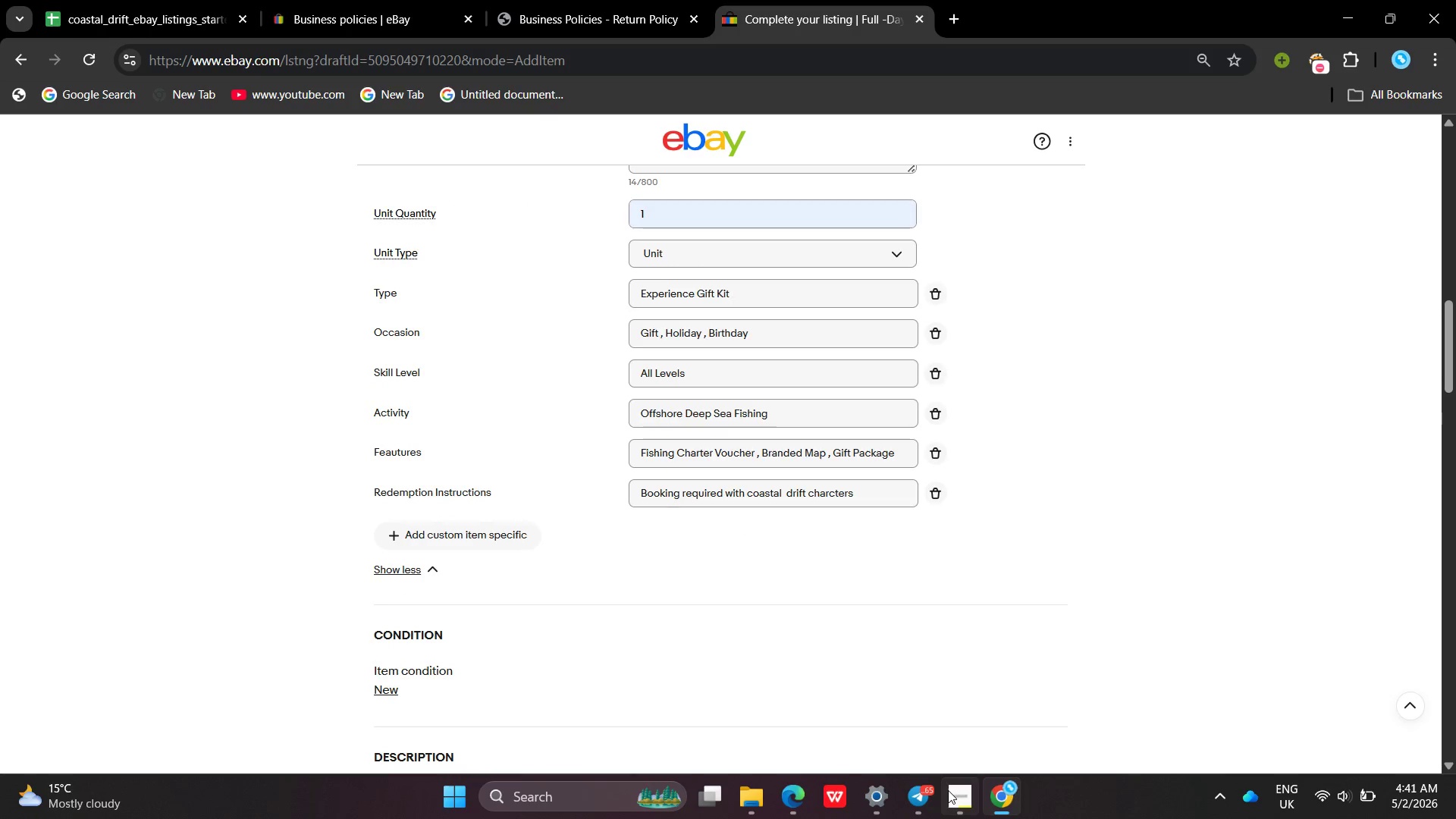 
left_click([948, 790])